 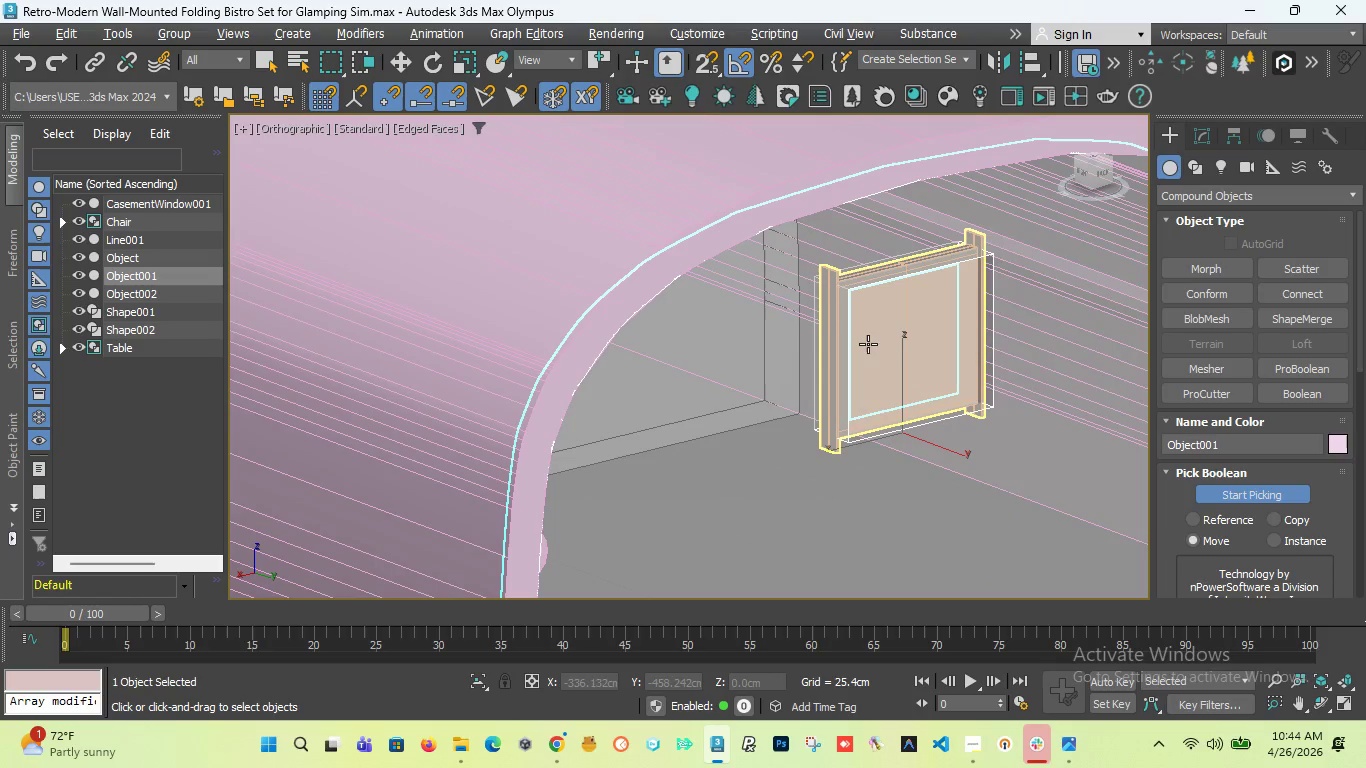 
scroll: coordinate [980, 283], scroll_direction: up, amount: 5.0
 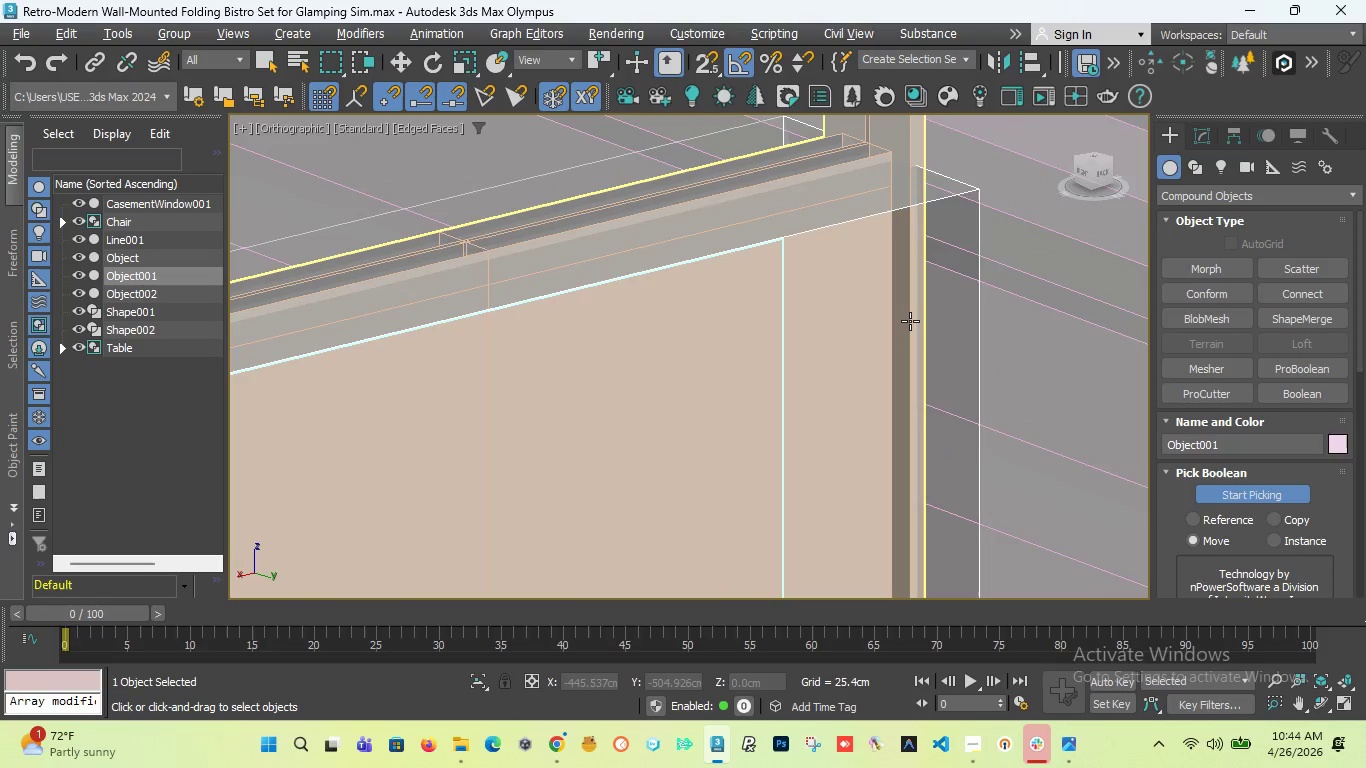 
left_click([910, 321])
 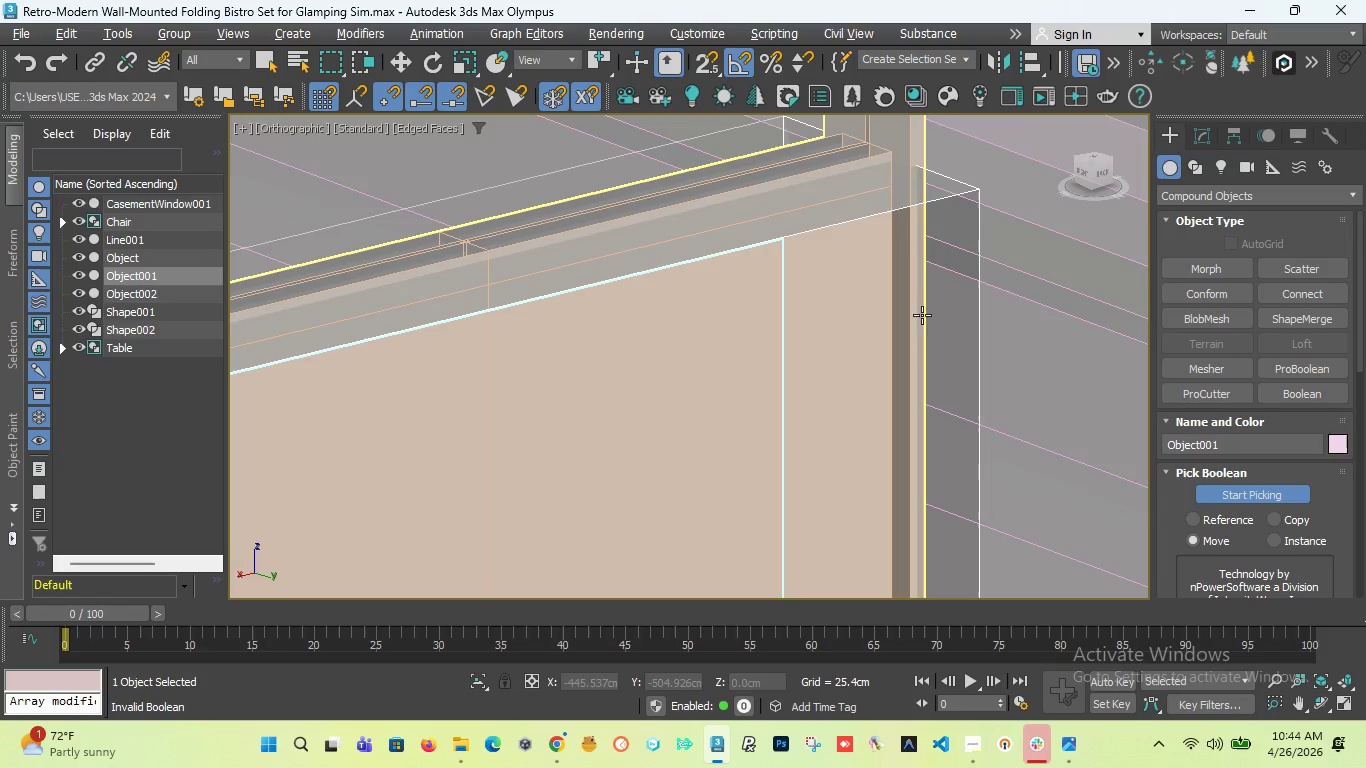 
scroll: coordinate [922, 315], scroll_direction: down, amount: 6.0
 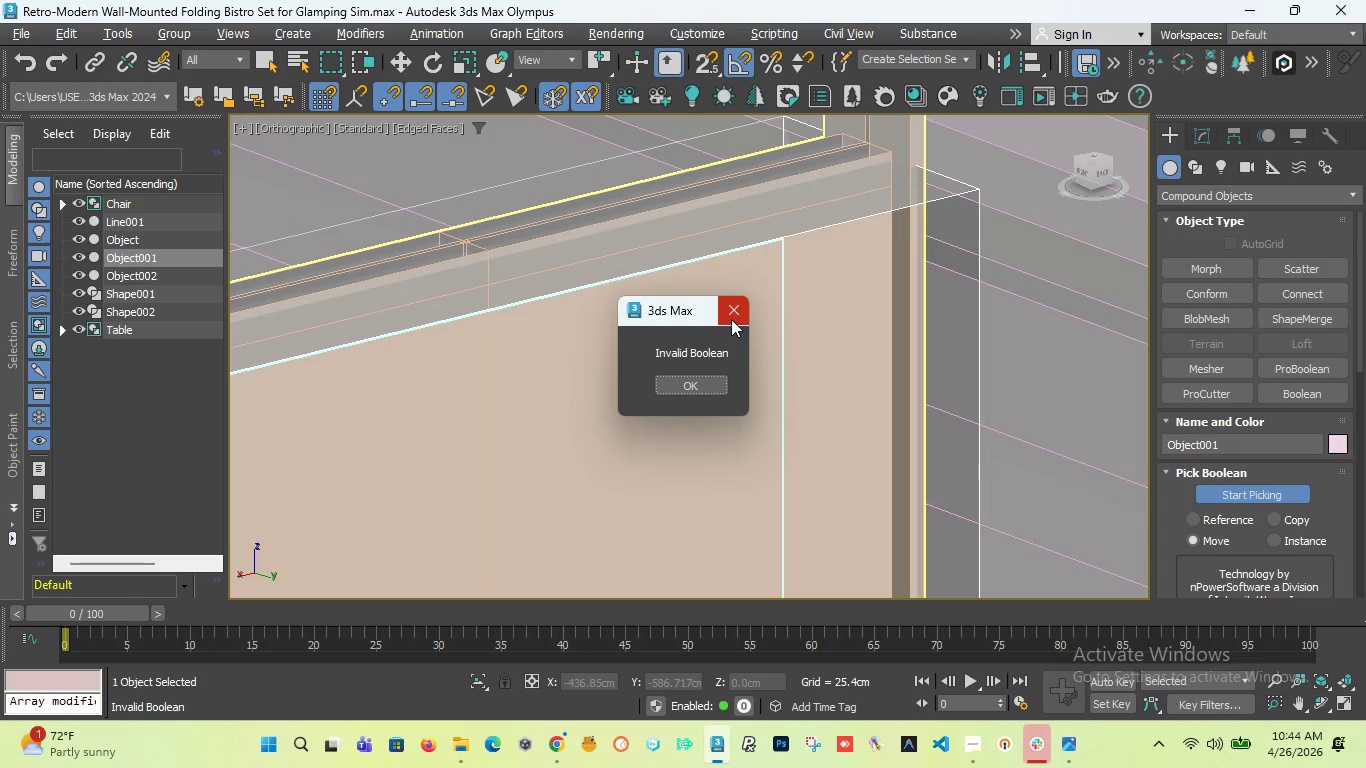 
left_click([731, 314])
 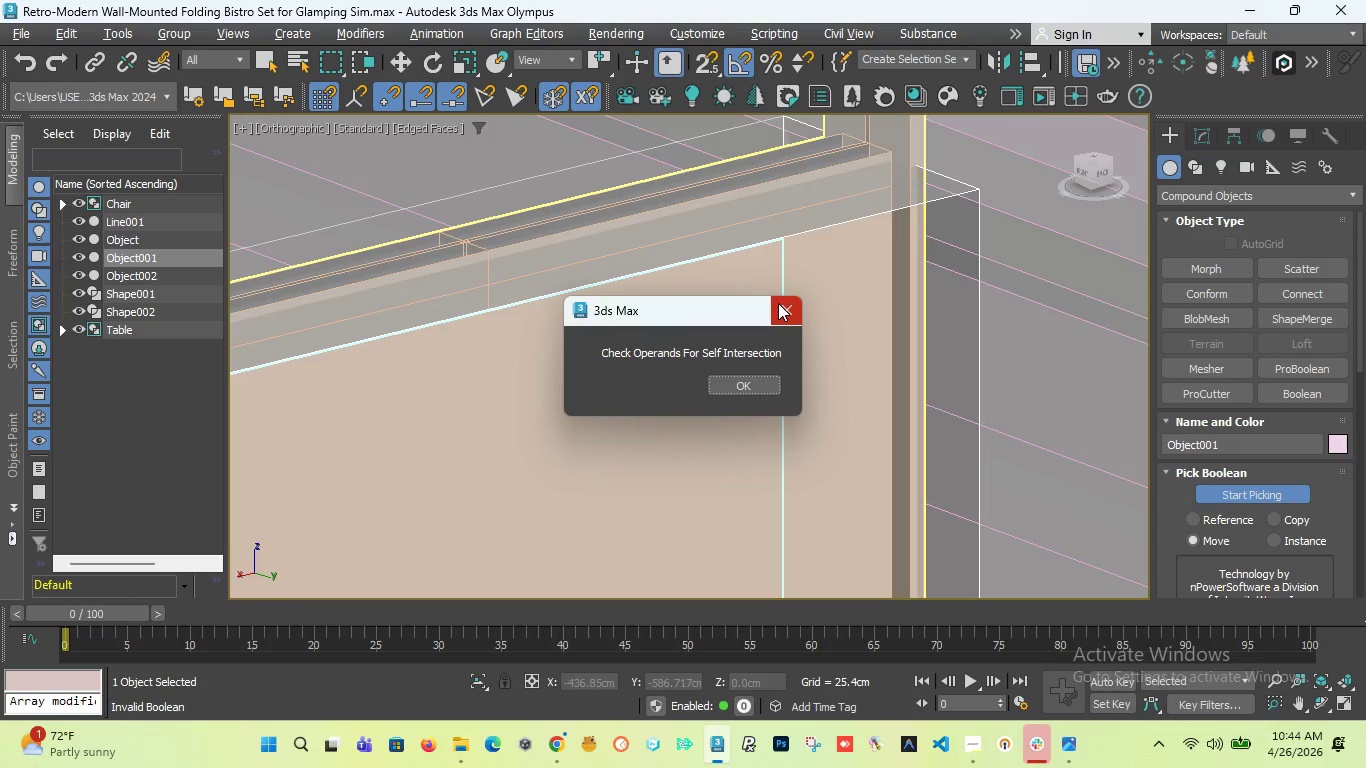 
left_click([778, 303])
 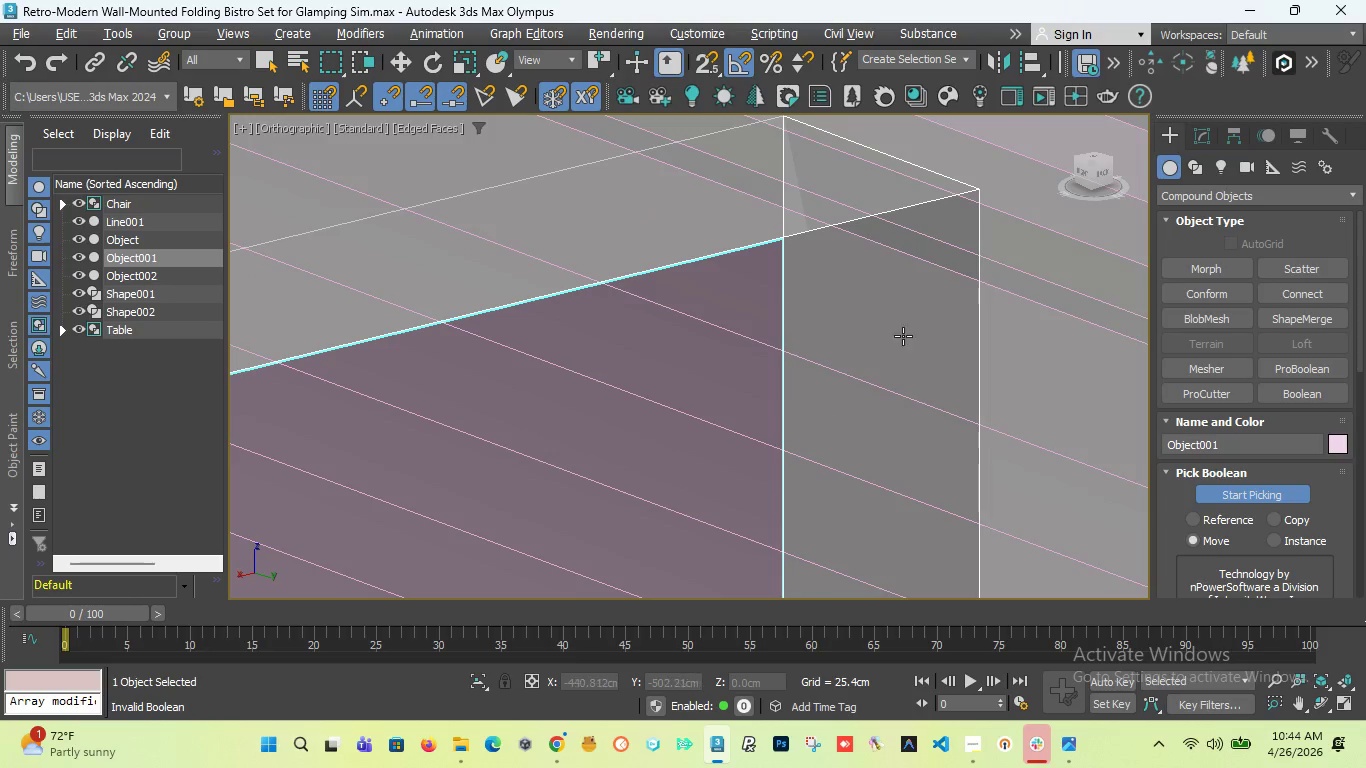 
key(Control+Z)
 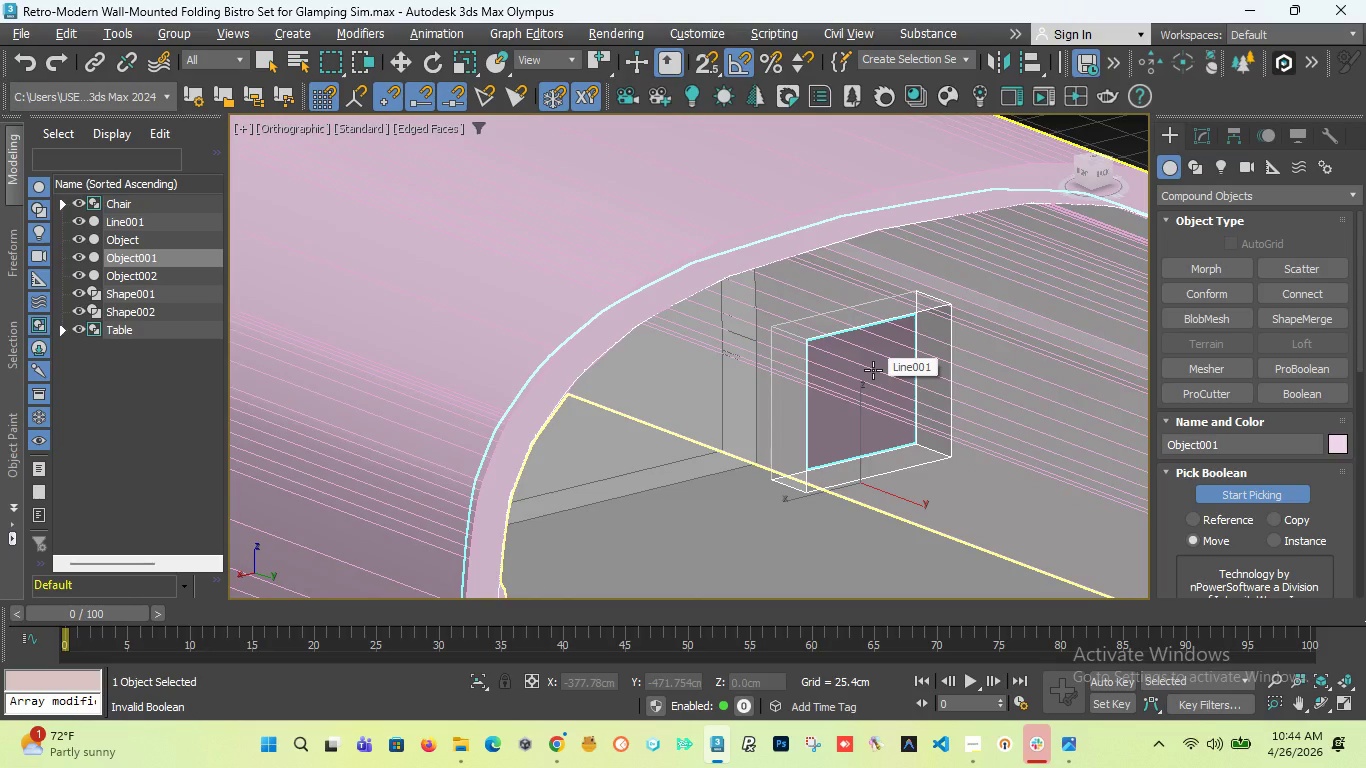 
key(Control+Z)
 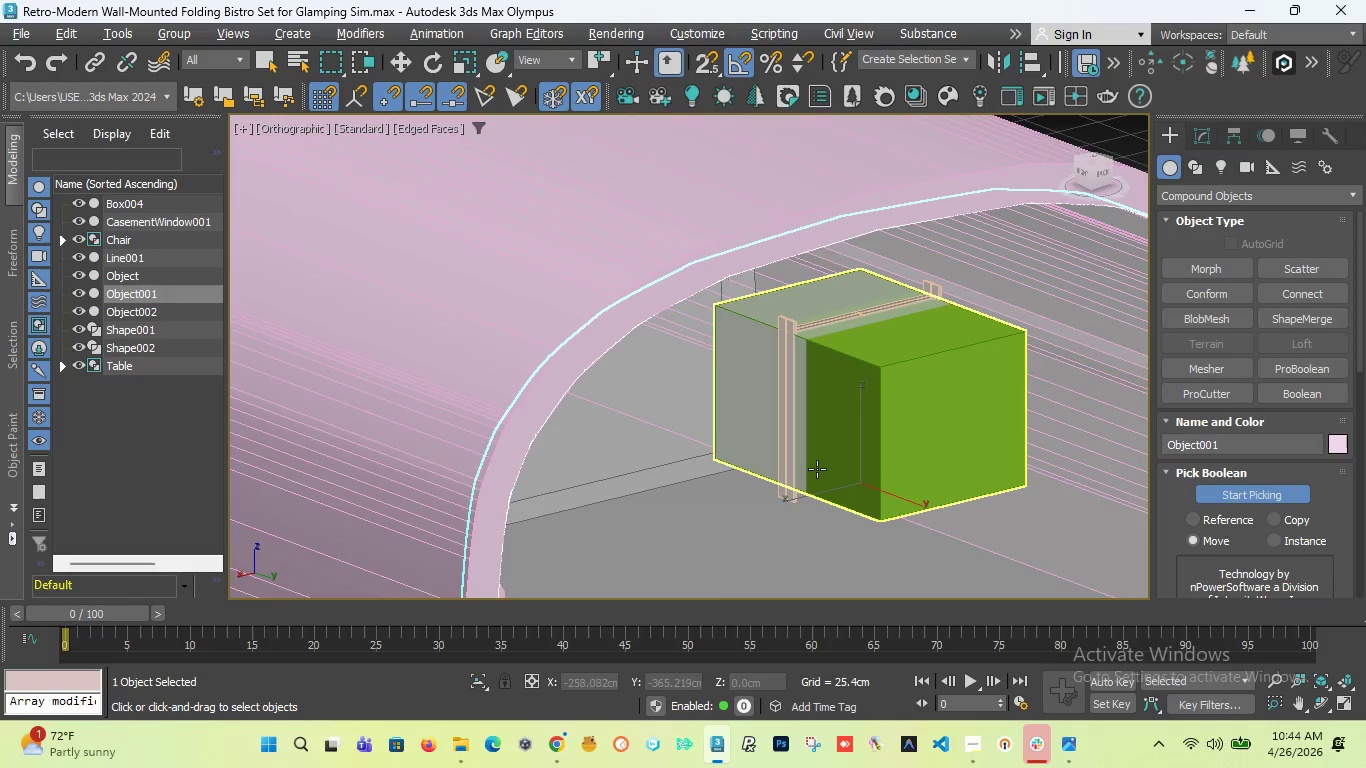 
scroll: coordinate [945, 328], scroll_direction: down, amount: 5.0
 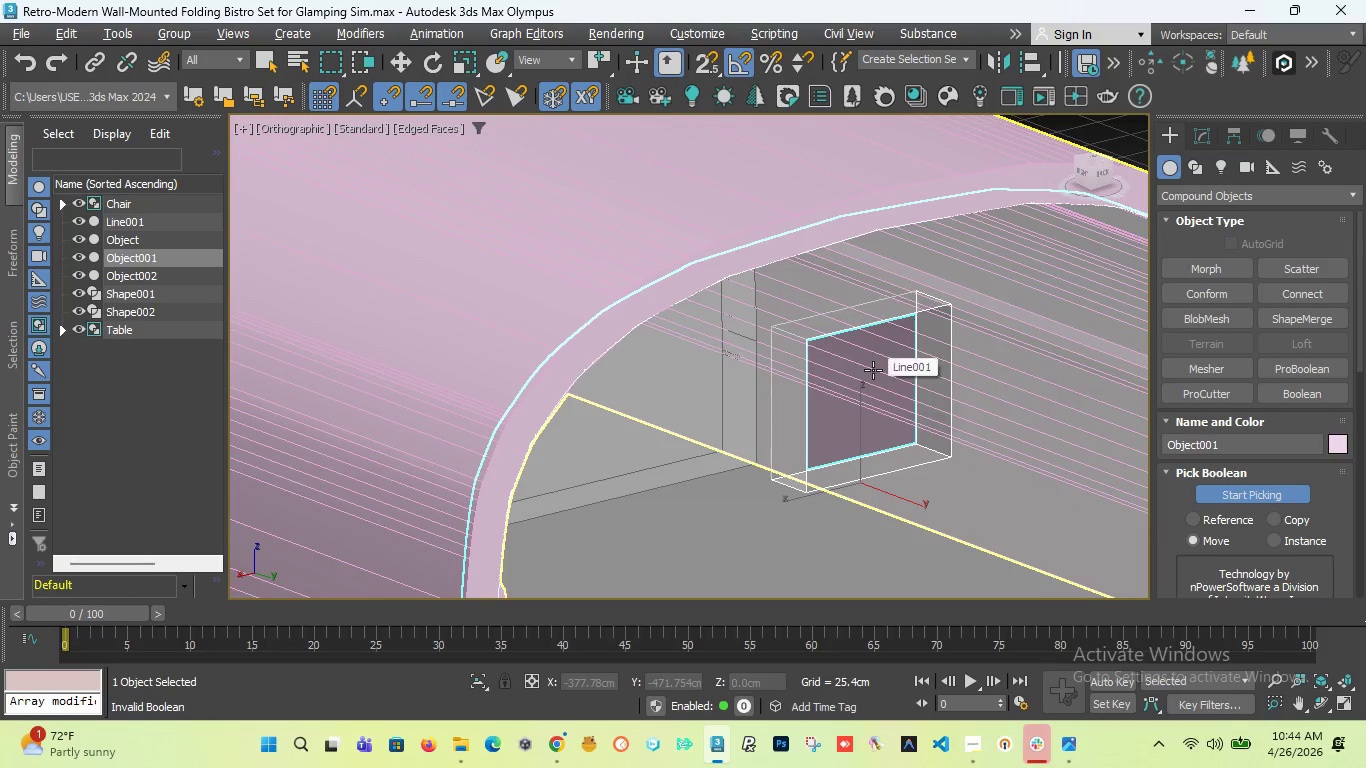 
wait(5.5)
 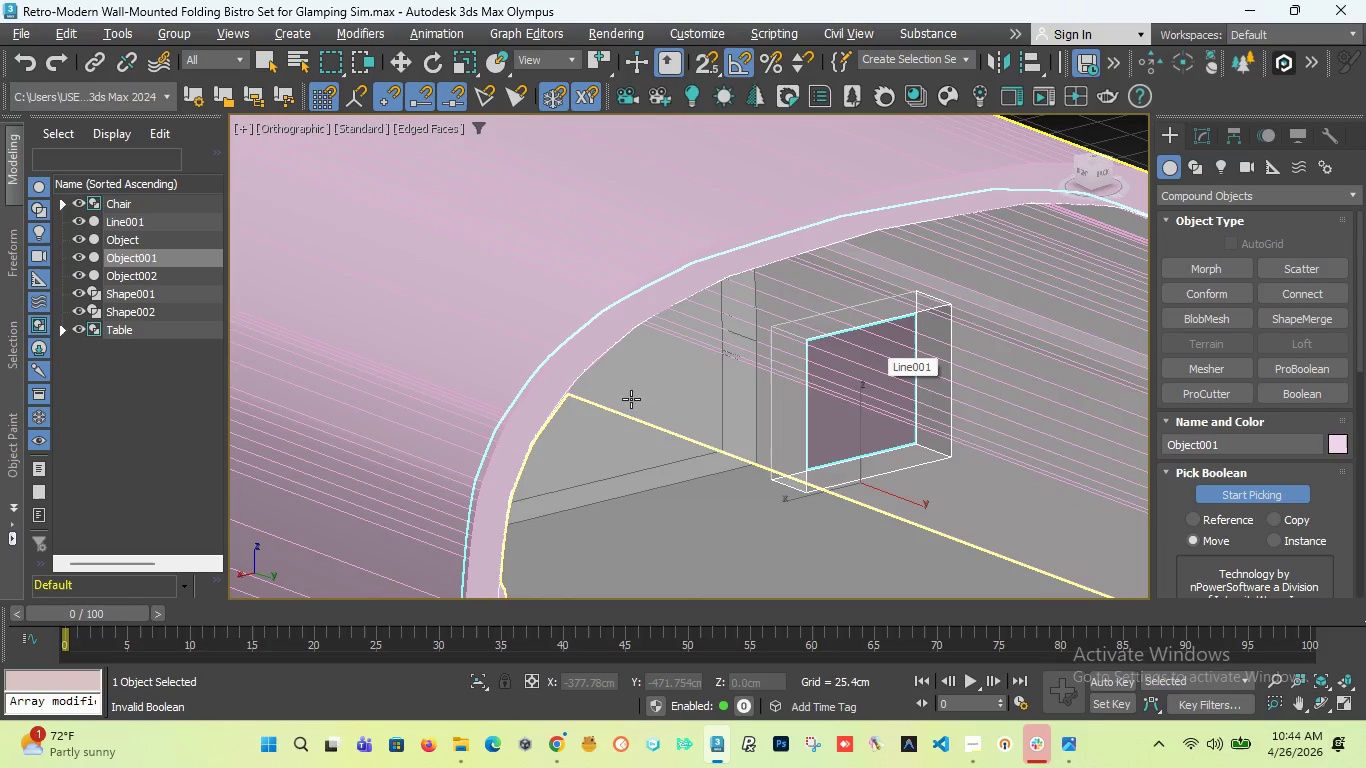 
left_click([60, 62])
 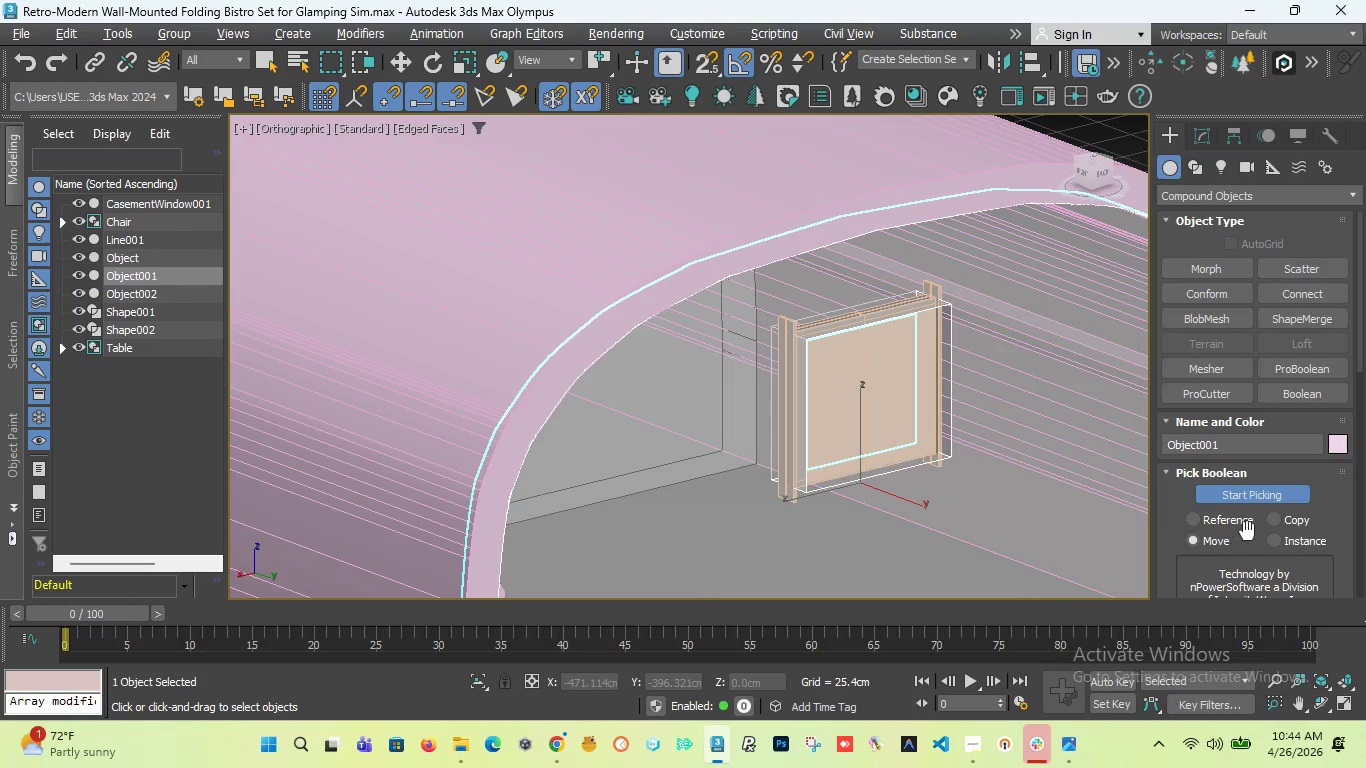 
left_click([1242, 493])
 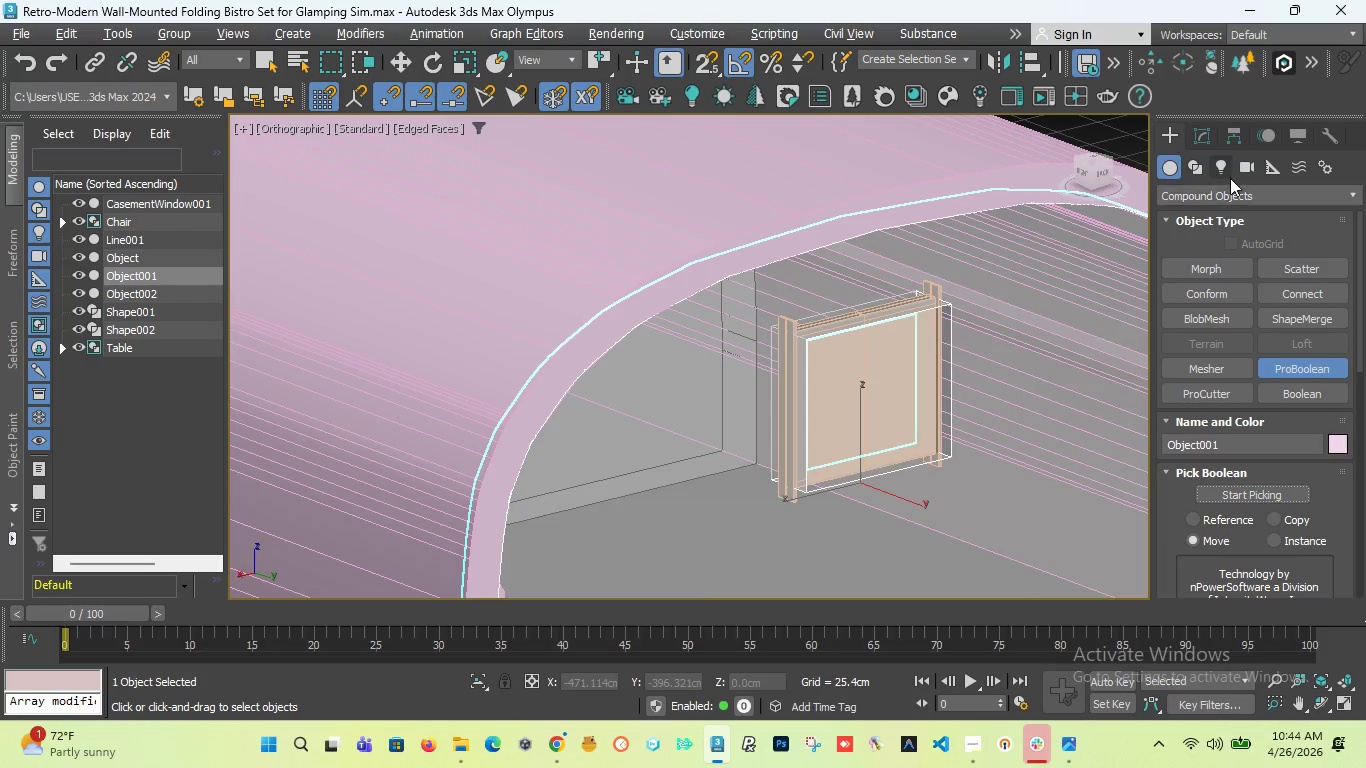 
left_click([1221, 194])
 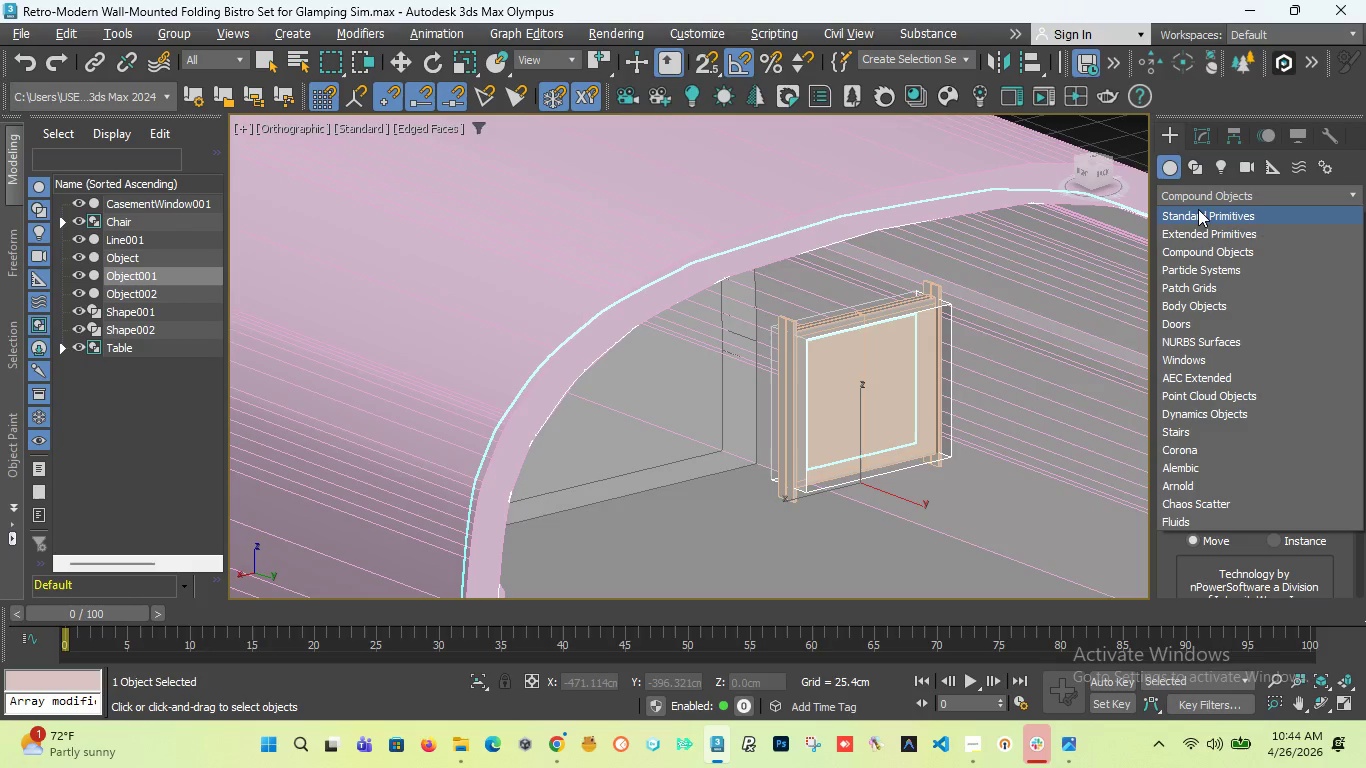 
left_click([1198, 210])
 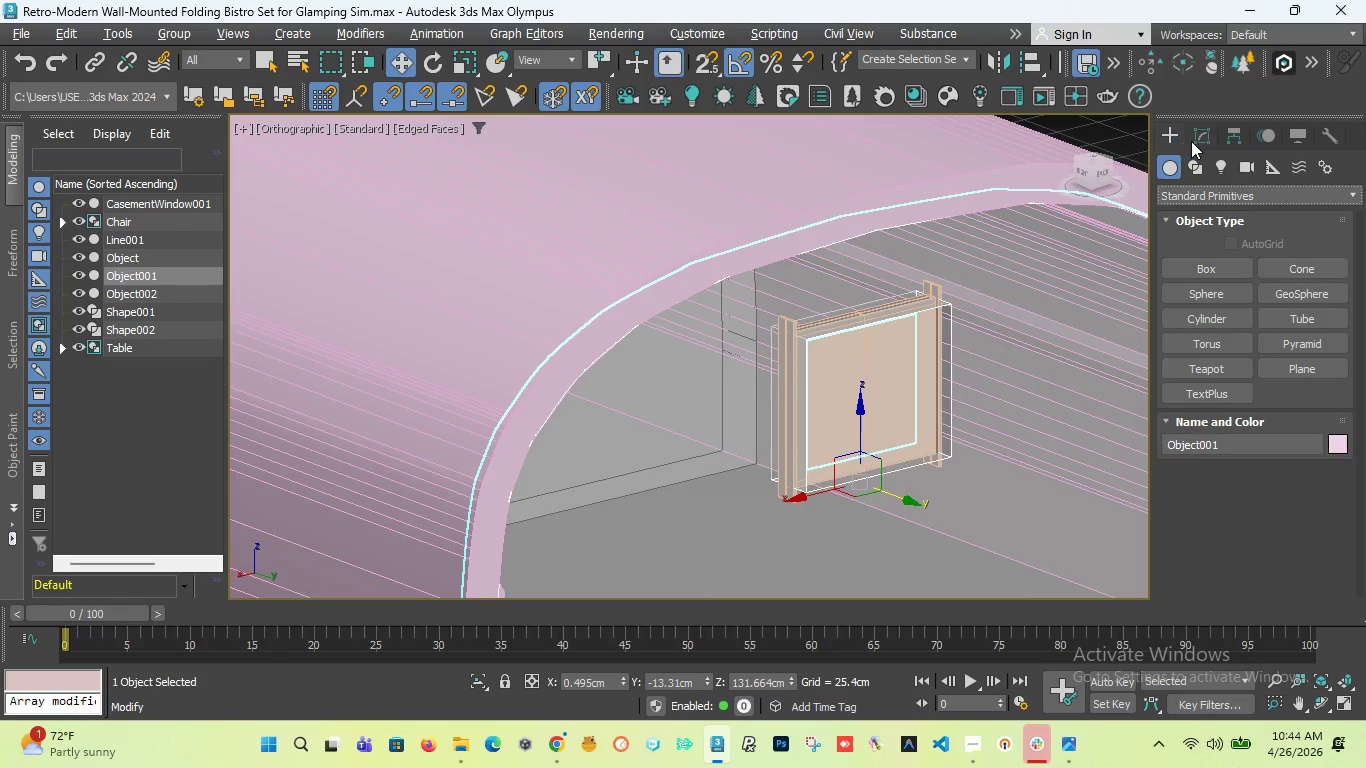 
left_click([1200, 138])
 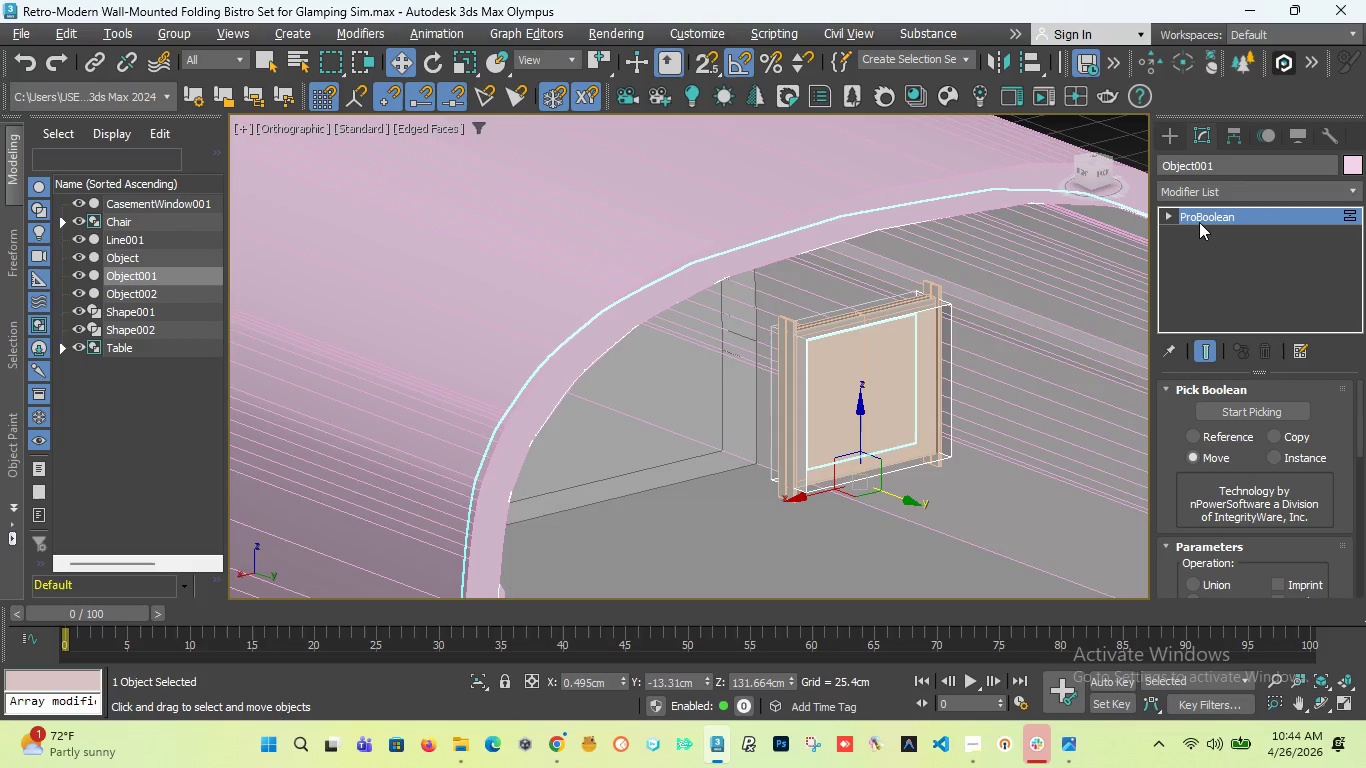 
right_click([1200, 221])
 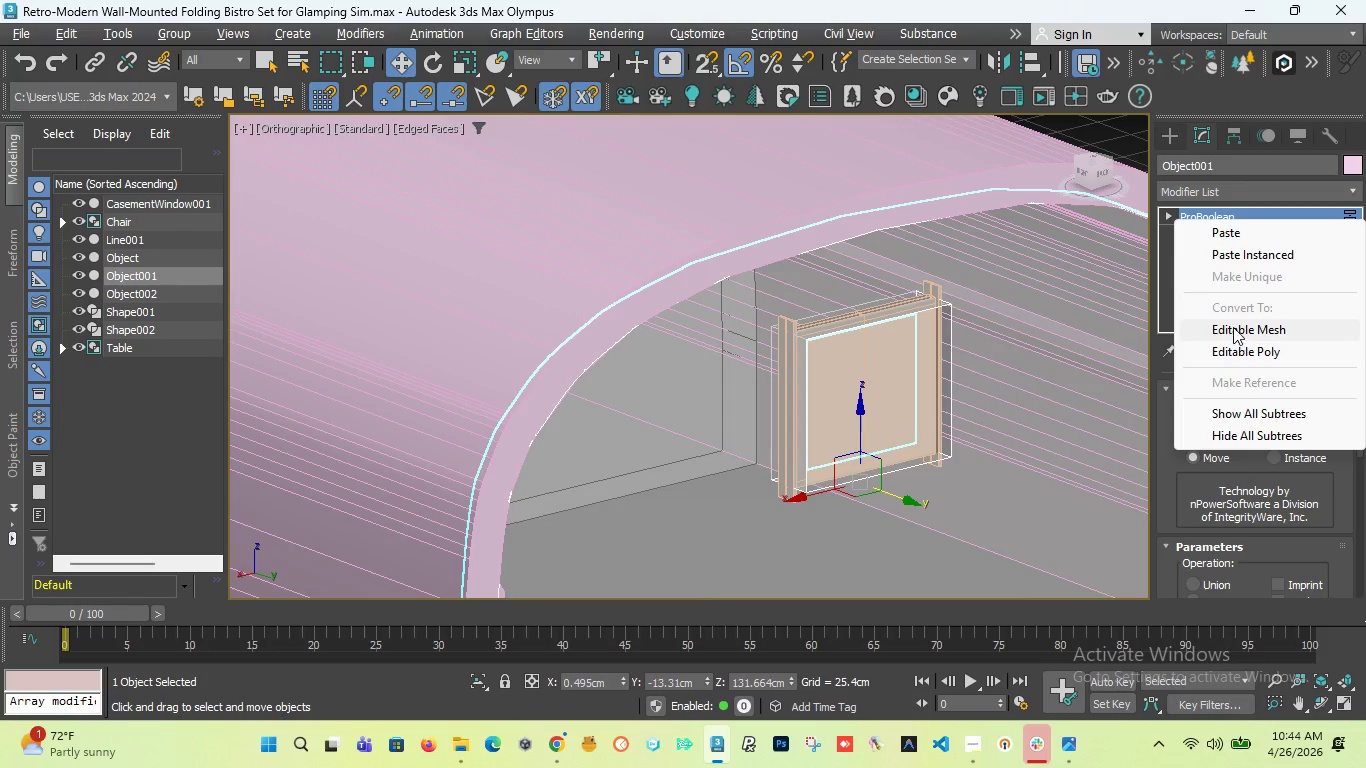 
left_click([1233, 358])
 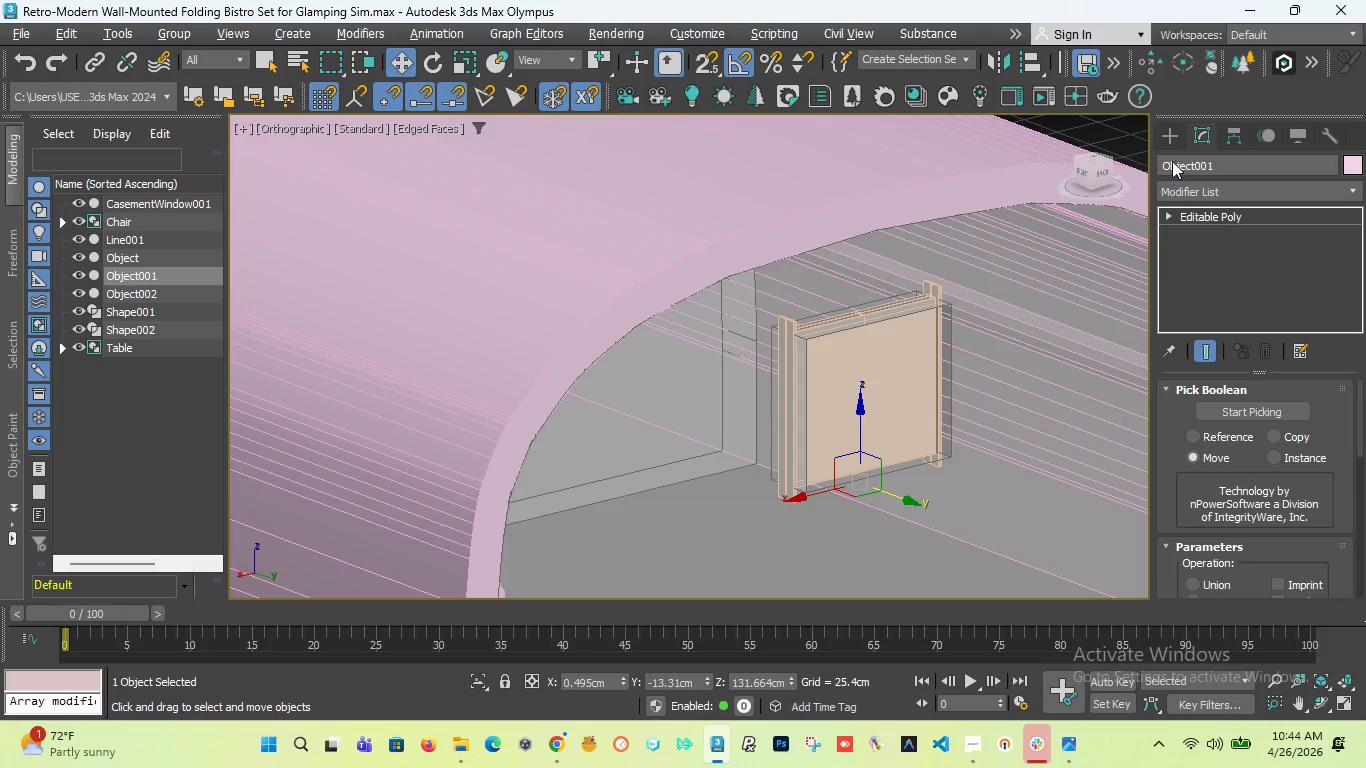 
left_click([1166, 135])
 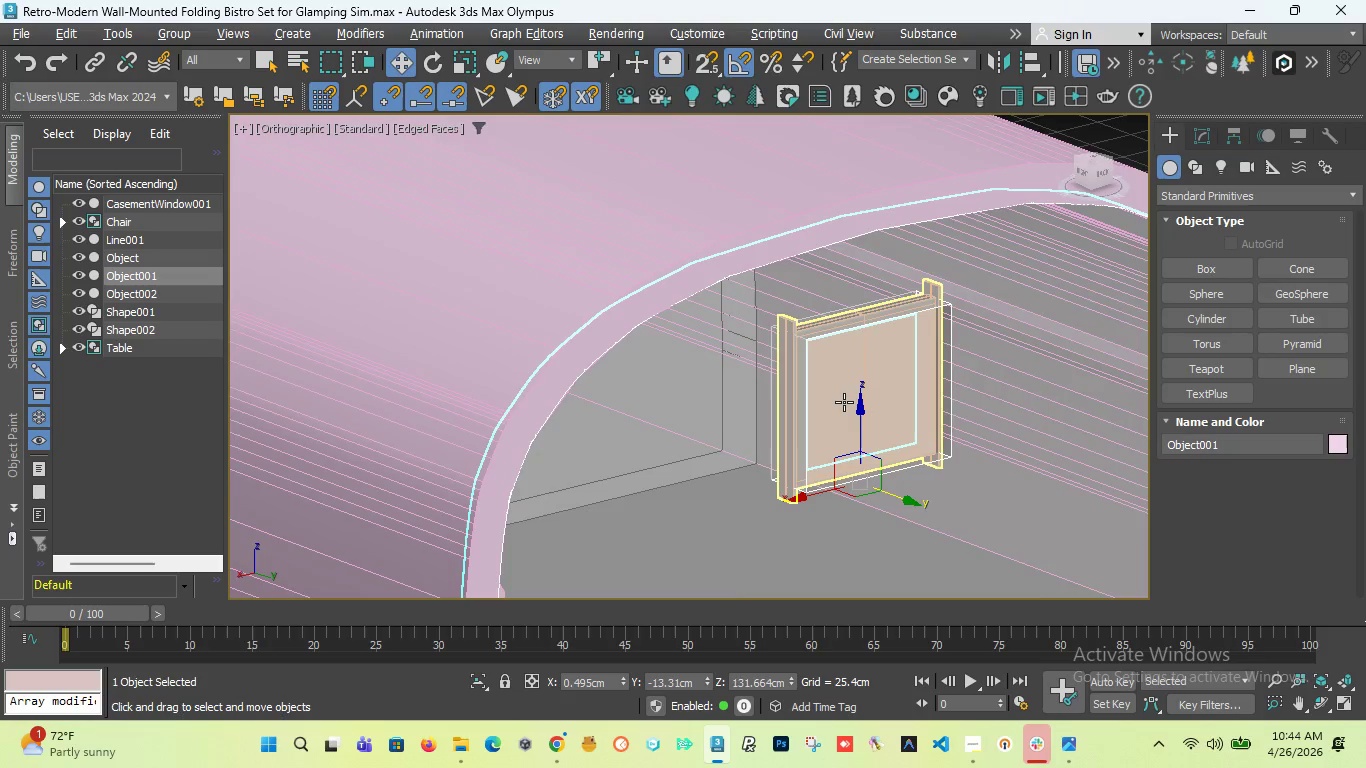 
scroll: coordinate [846, 408], scroll_direction: down, amount: 1.0
 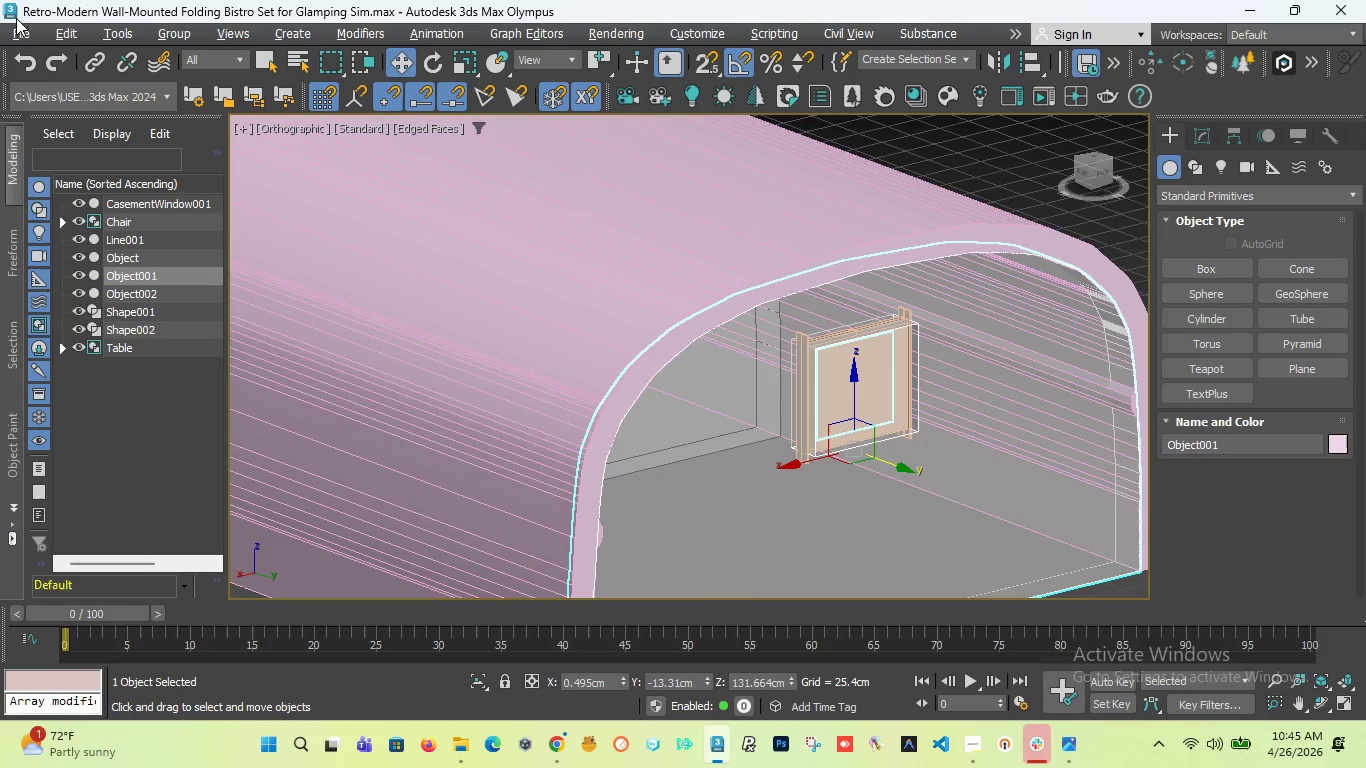 
left_click([21, 33])
 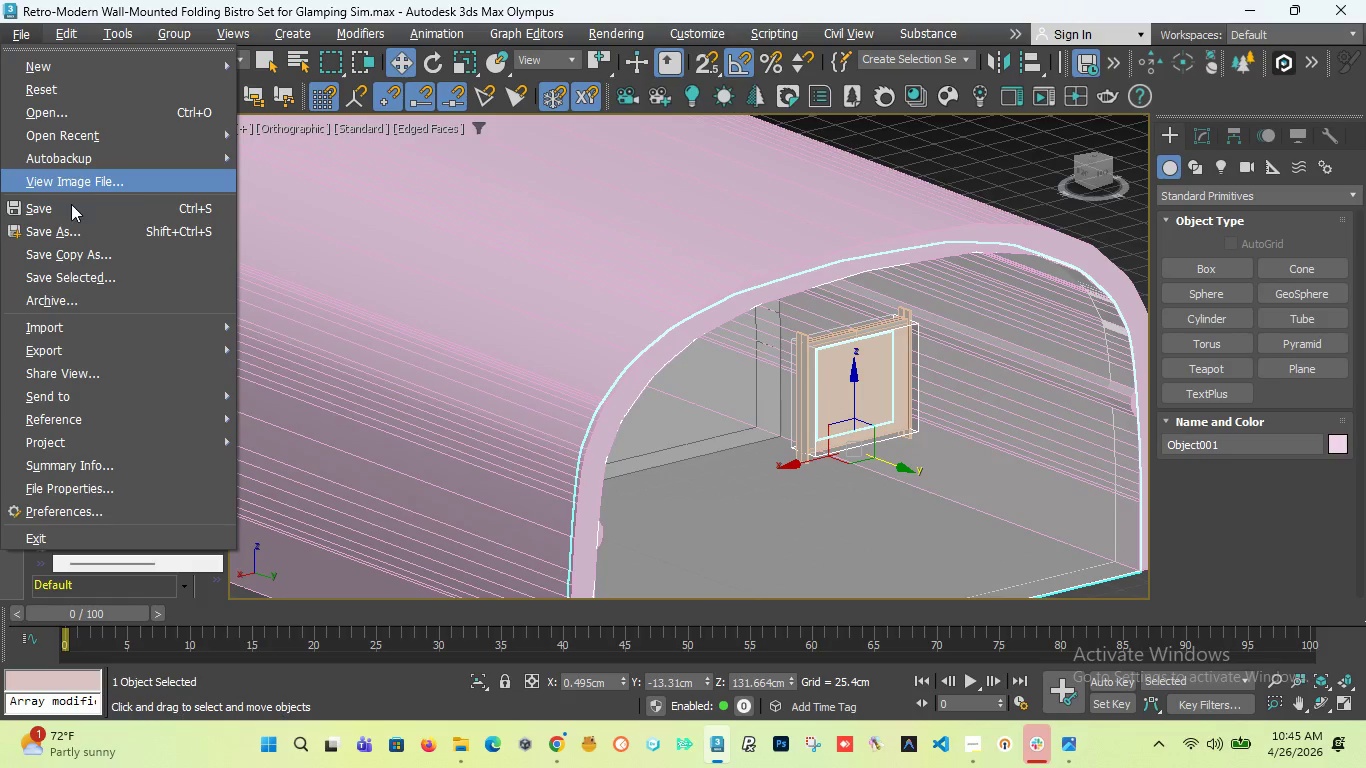 
left_click([71, 205])
 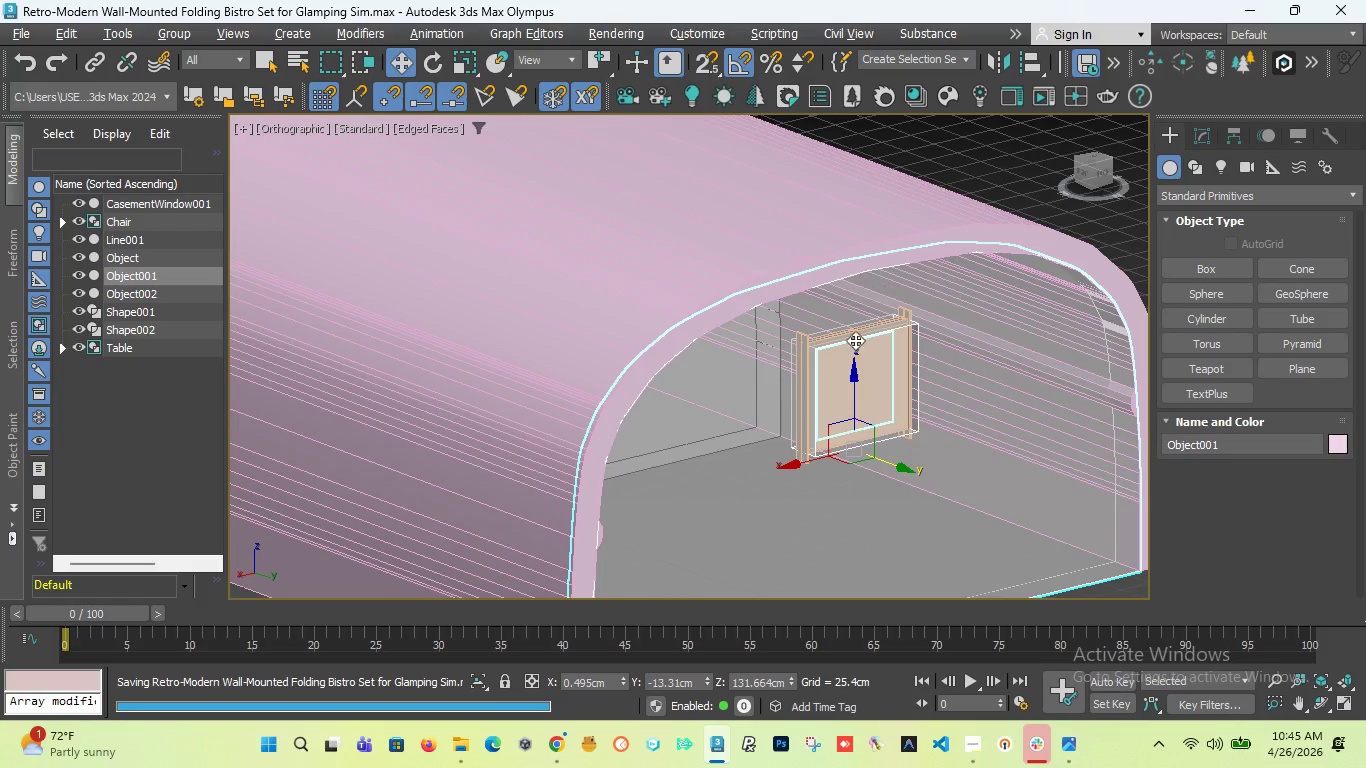 
scroll: coordinate [906, 359], scroll_direction: up, amount: 5.0
 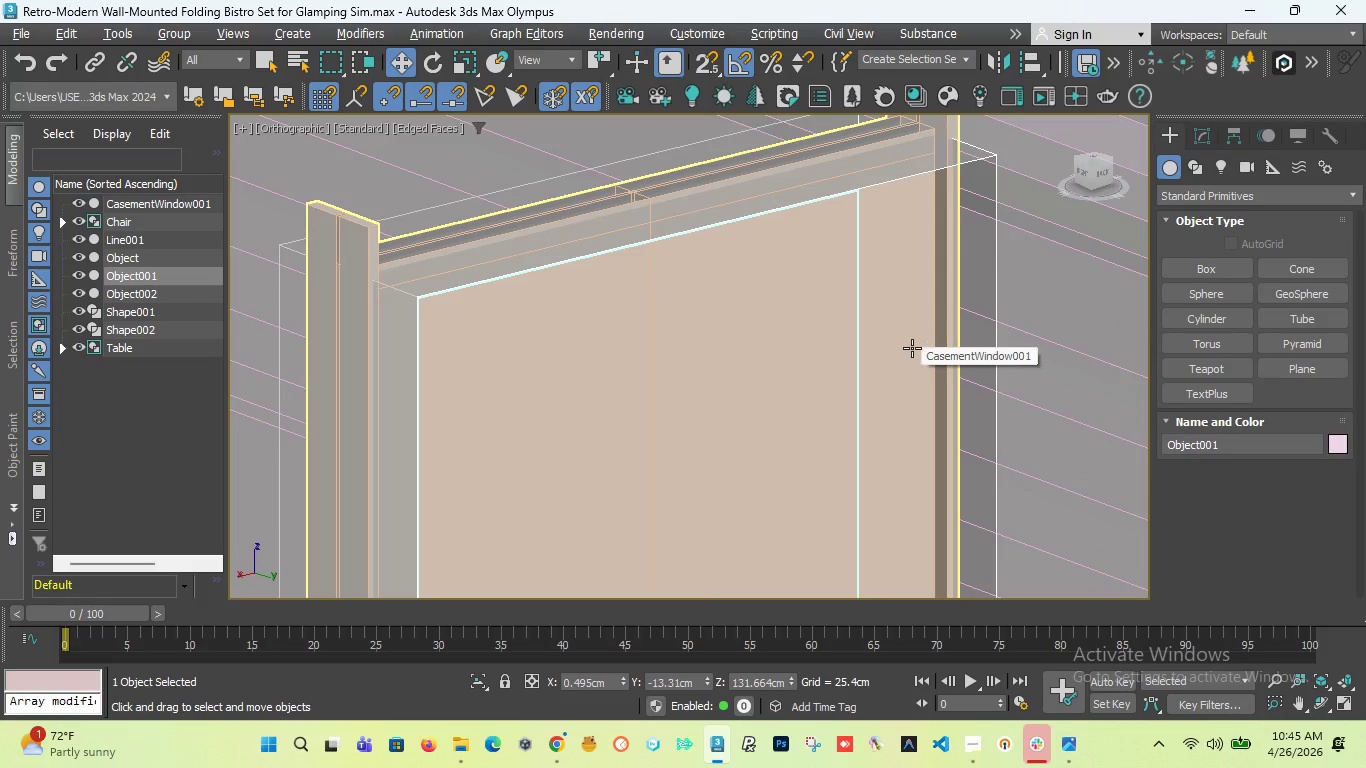 
scroll: coordinate [895, 339], scroll_direction: down, amount: 6.0
 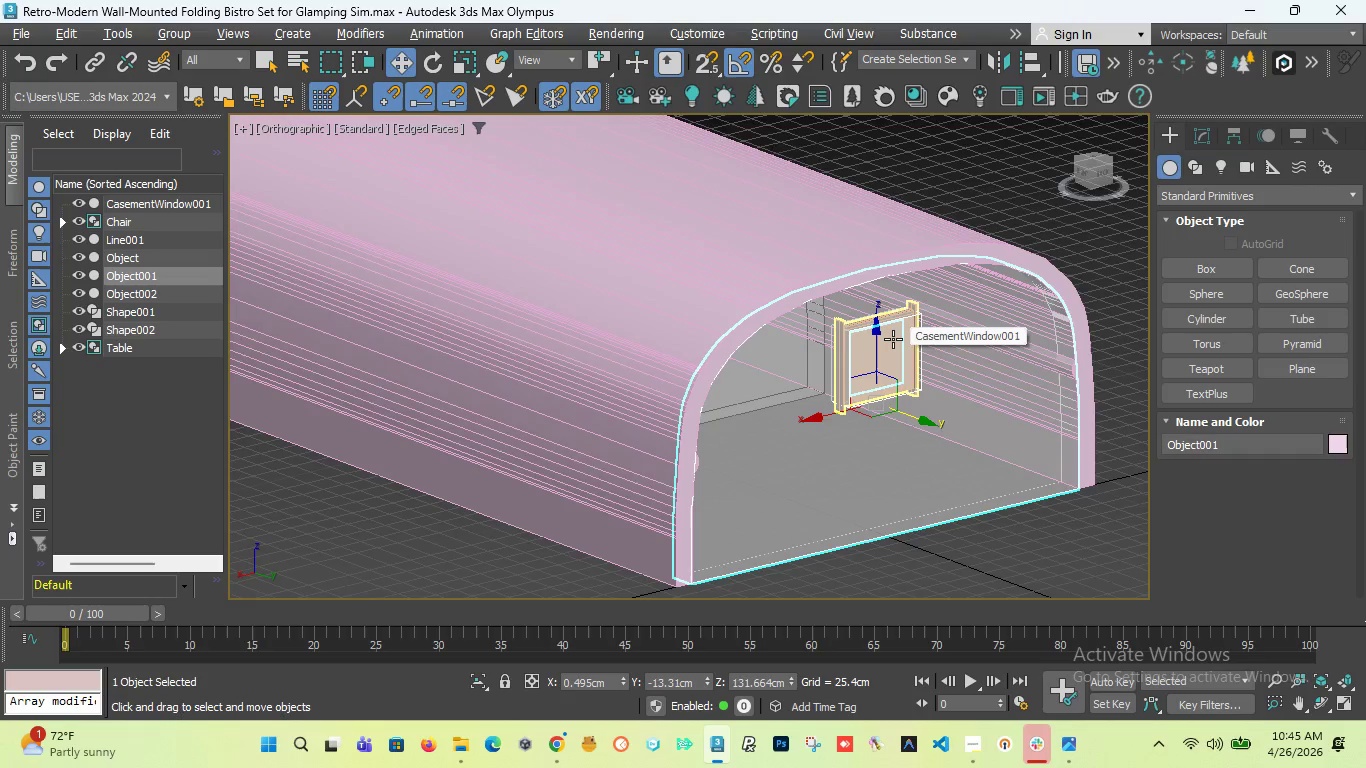 
scroll: coordinate [893, 339], scroll_direction: none, amount: 0.0
 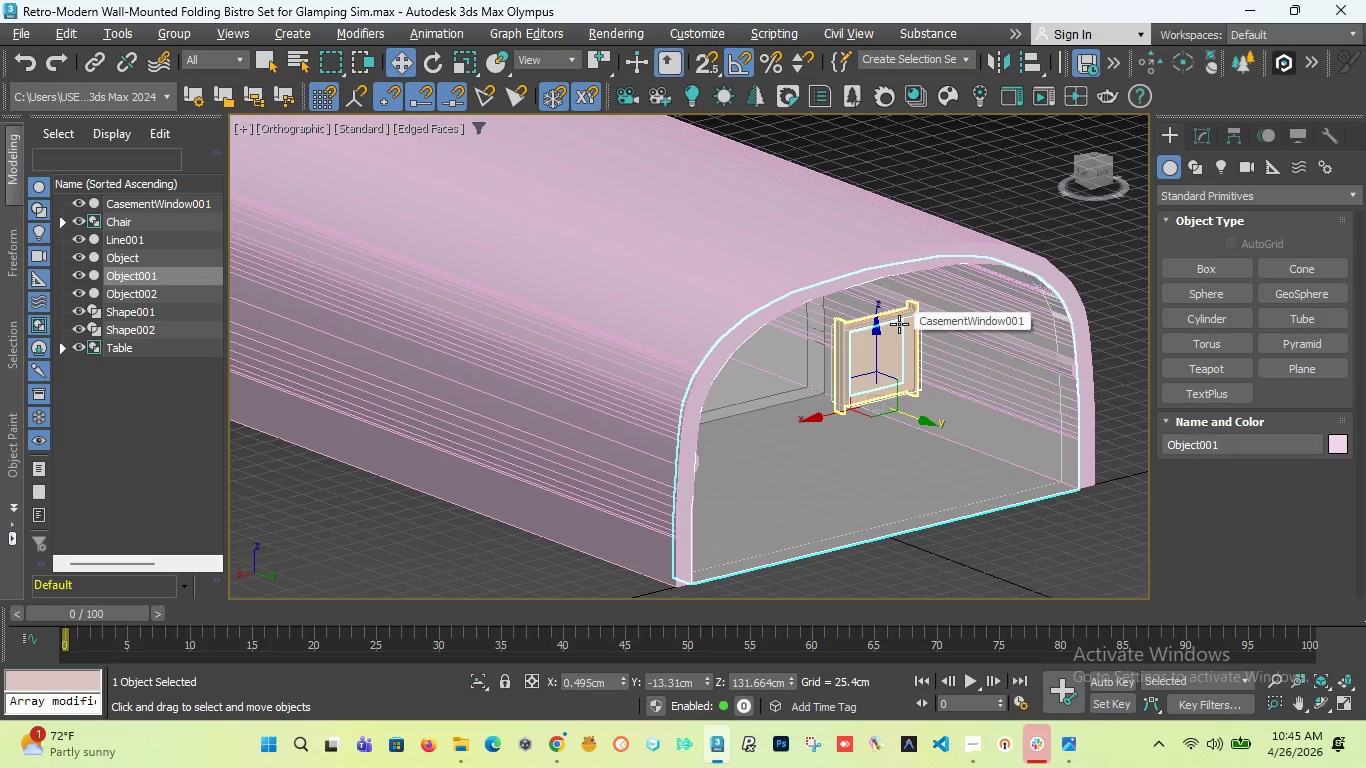 
key(F)
 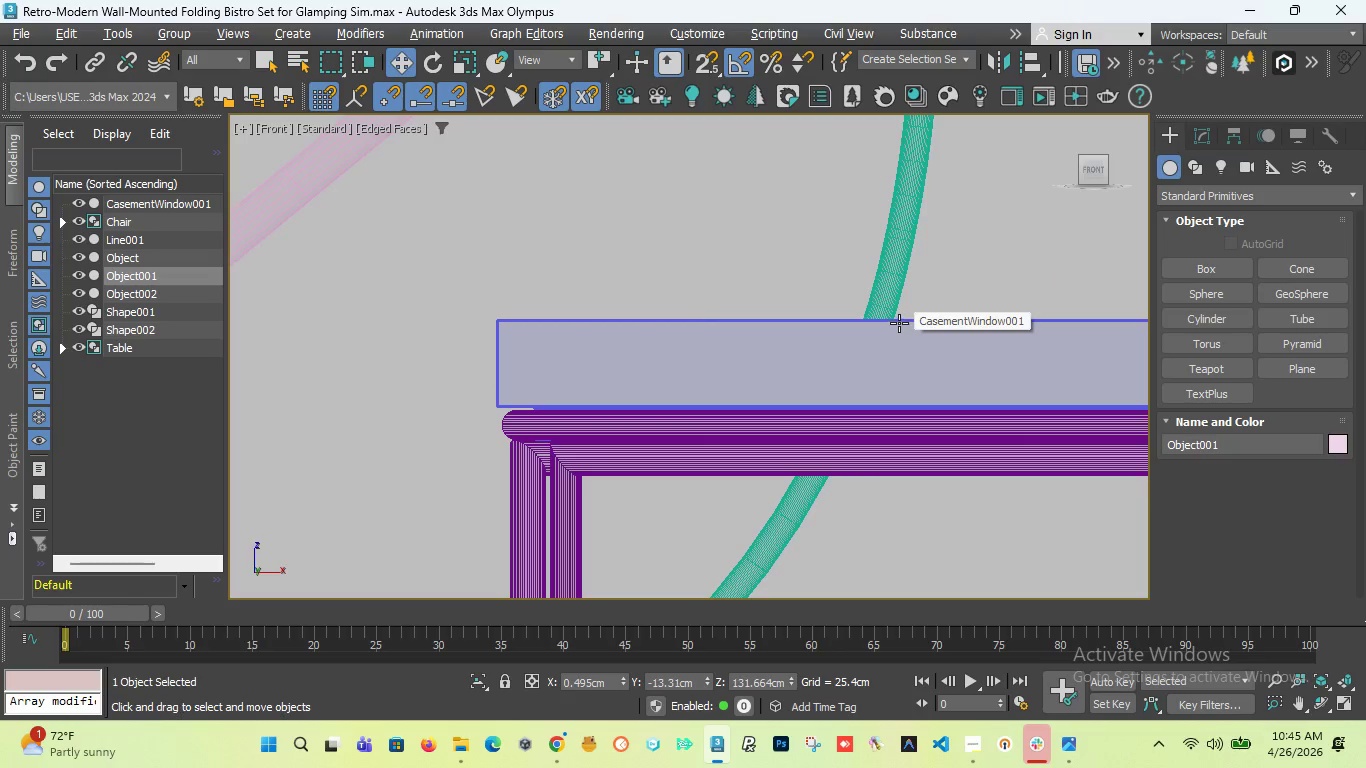 
scroll: coordinate [877, 332], scroll_direction: down, amount: 11.0
 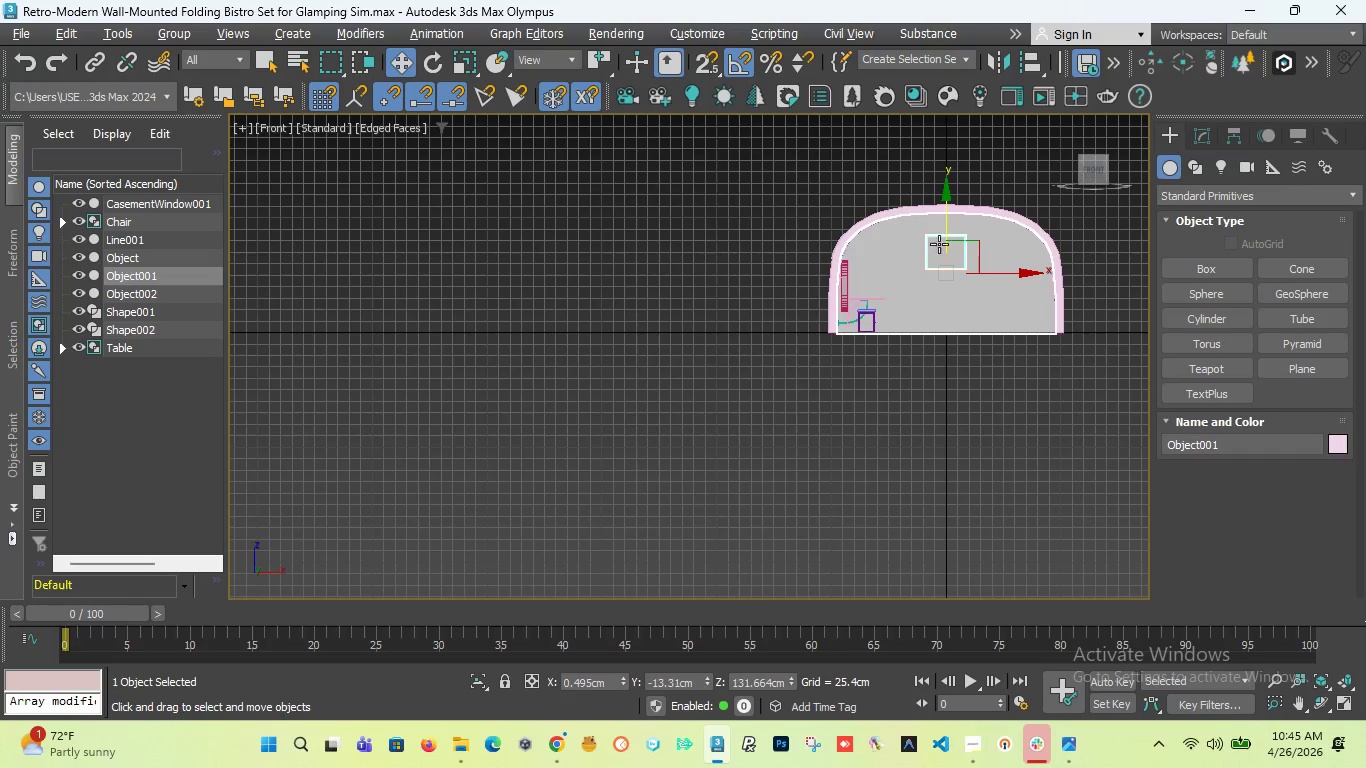 
scroll: coordinate [590, 171], scroll_direction: up, amount: 10.0
 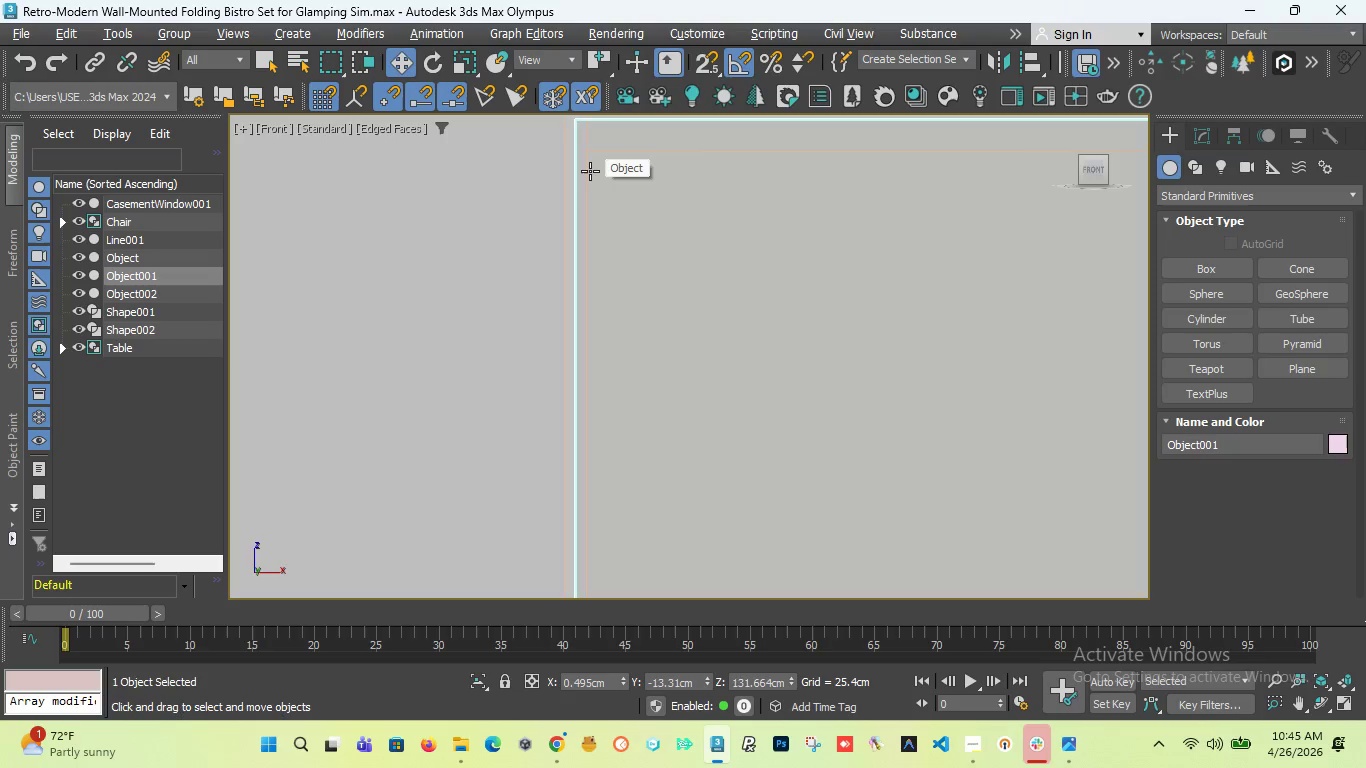 
scroll: coordinate [604, 184], scroll_direction: down, amount: 8.0
 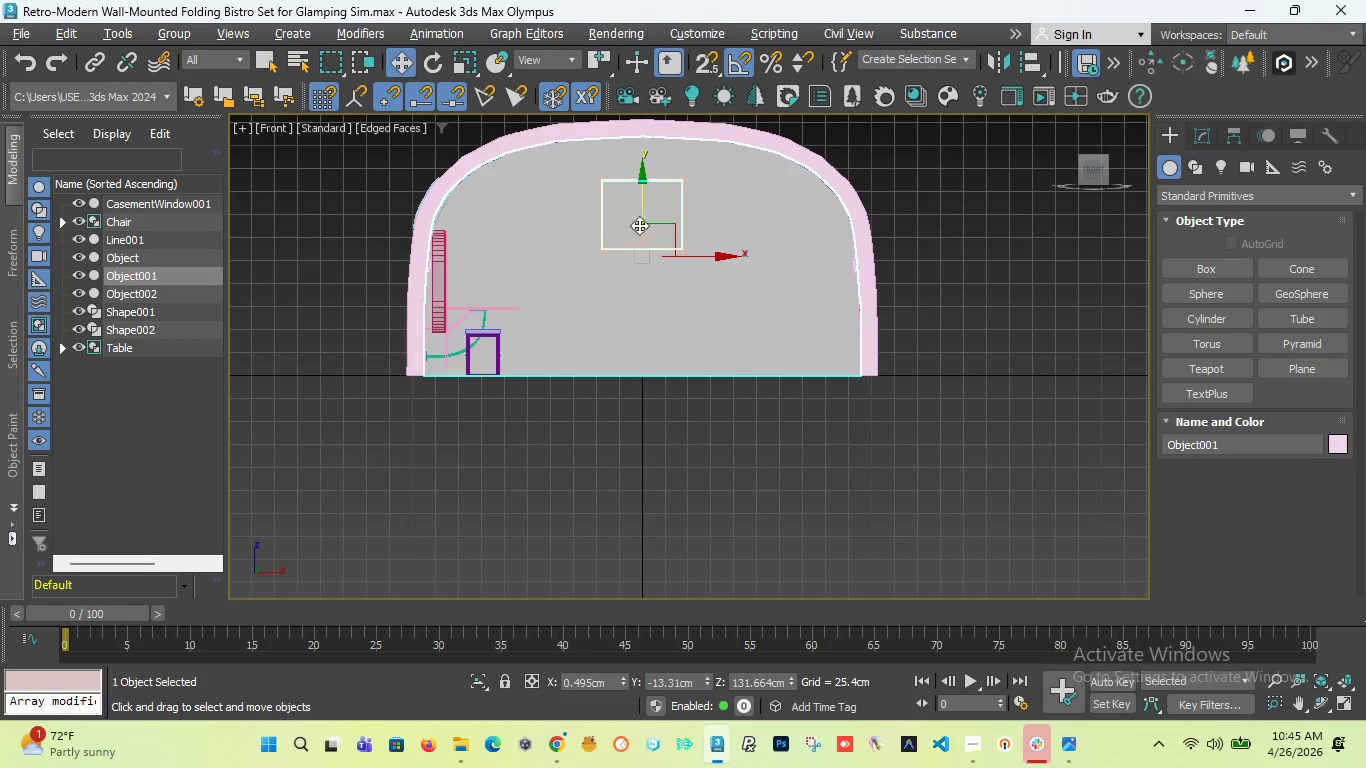 
scroll: coordinate [624, 206], scroll_direction: up, amount: 4.0
 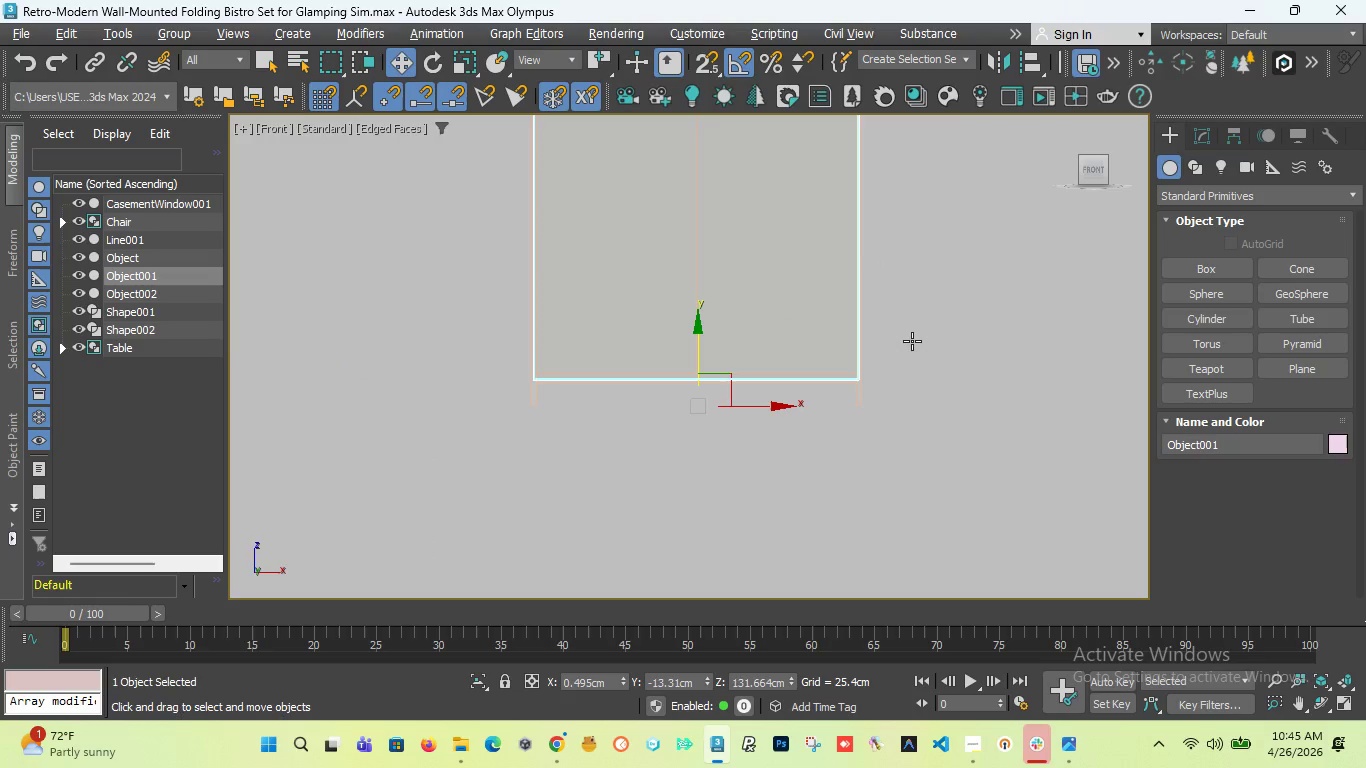 
scroll: coordinate [899, 240], scroll_direction: down, amount: 3.0
 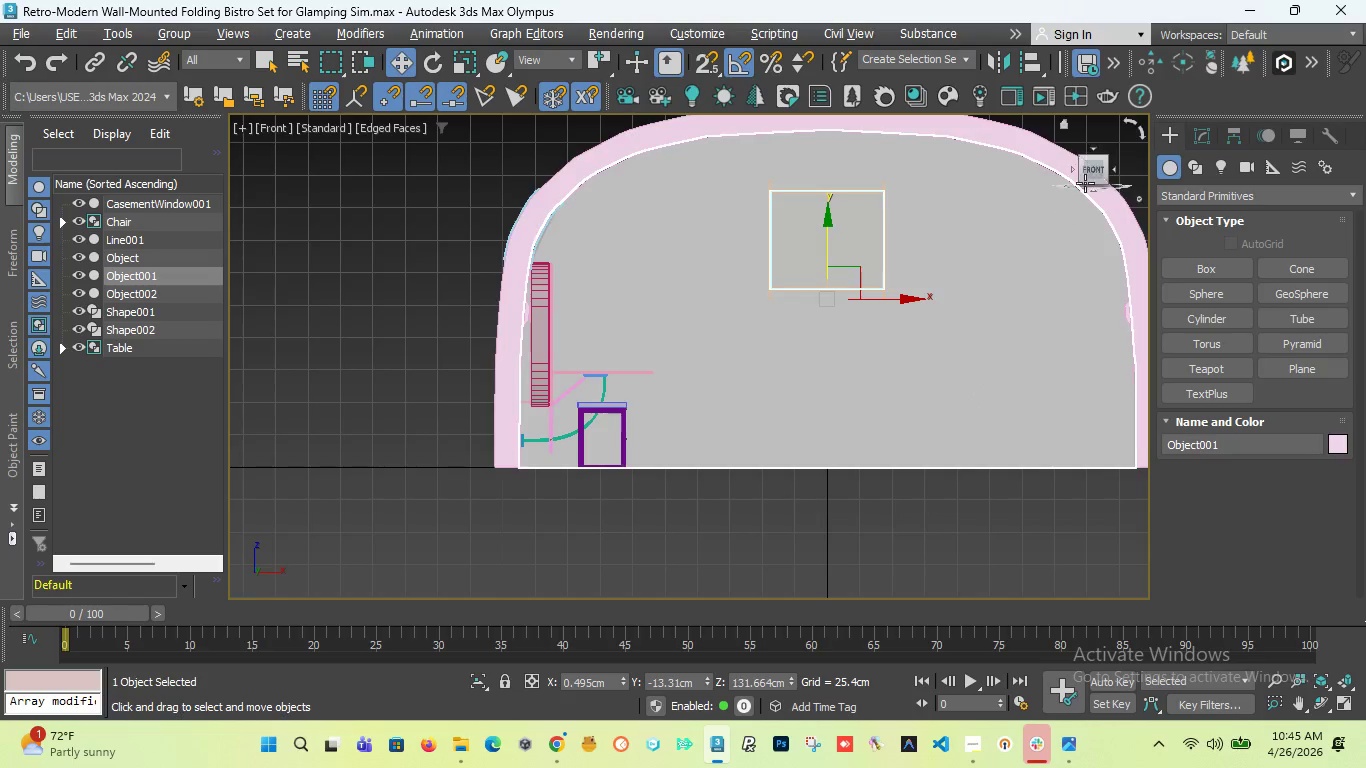 
left_click_drag(start_coordinate=[1088, 173], to_coordinate=[1144, 188])
 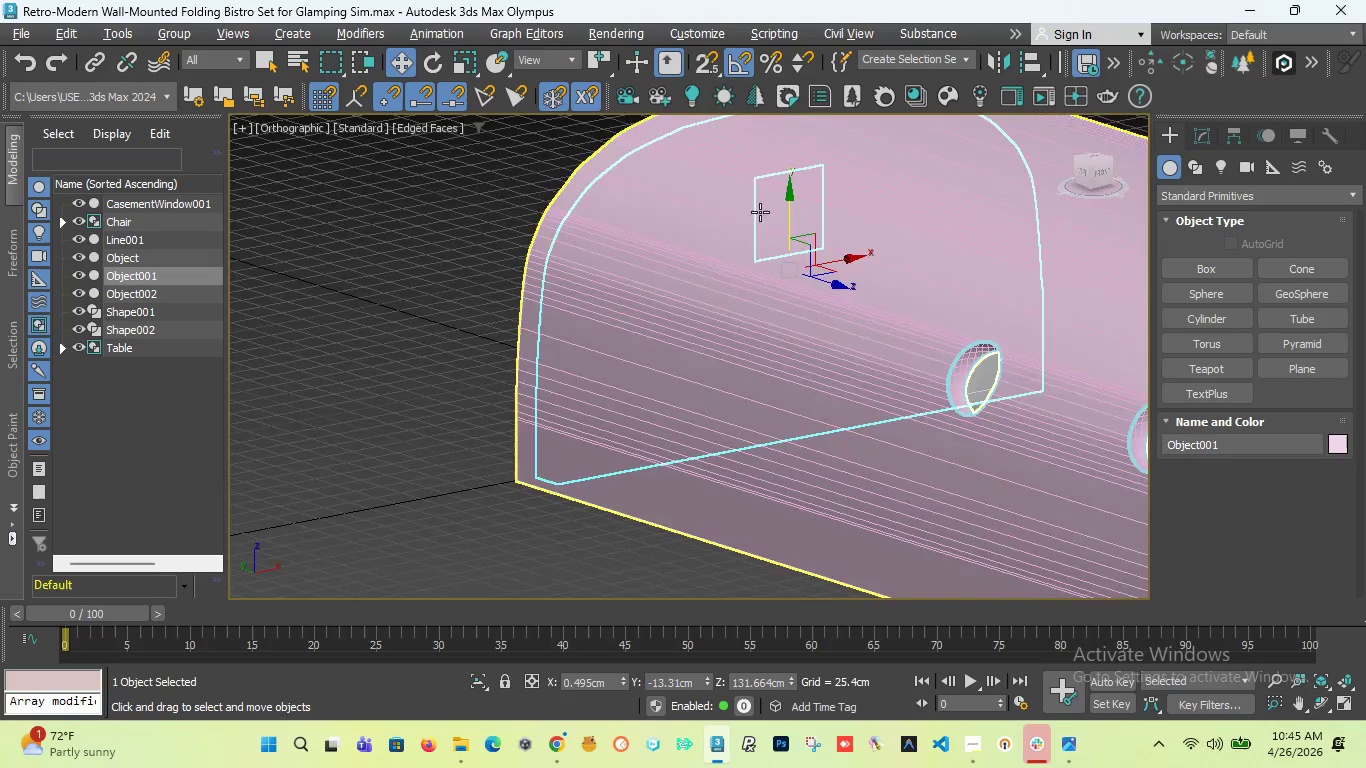 
scroll: coordinate [731, 228], scroll_direction: down, amount: 4.0
 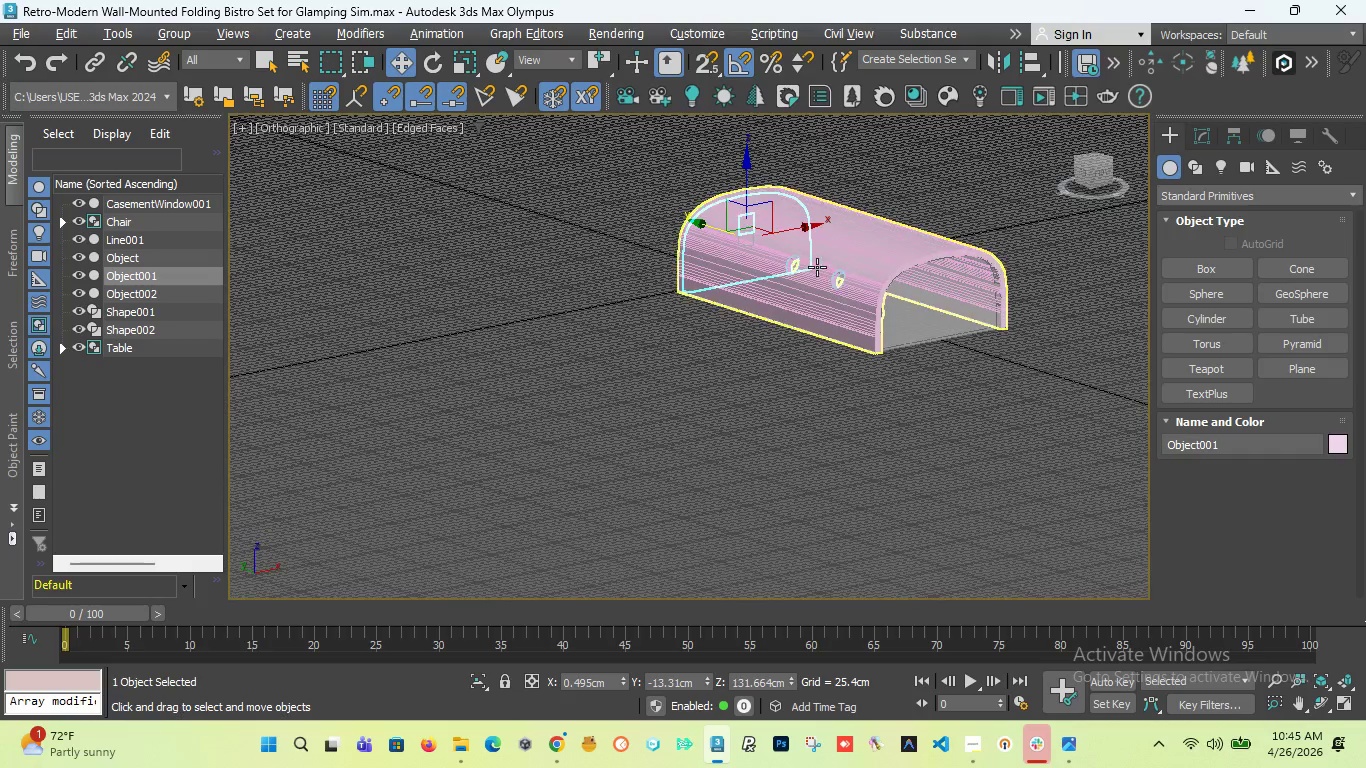 
scroll: coordinate [834, 262], scroll_direction: up, amount: 10.0
 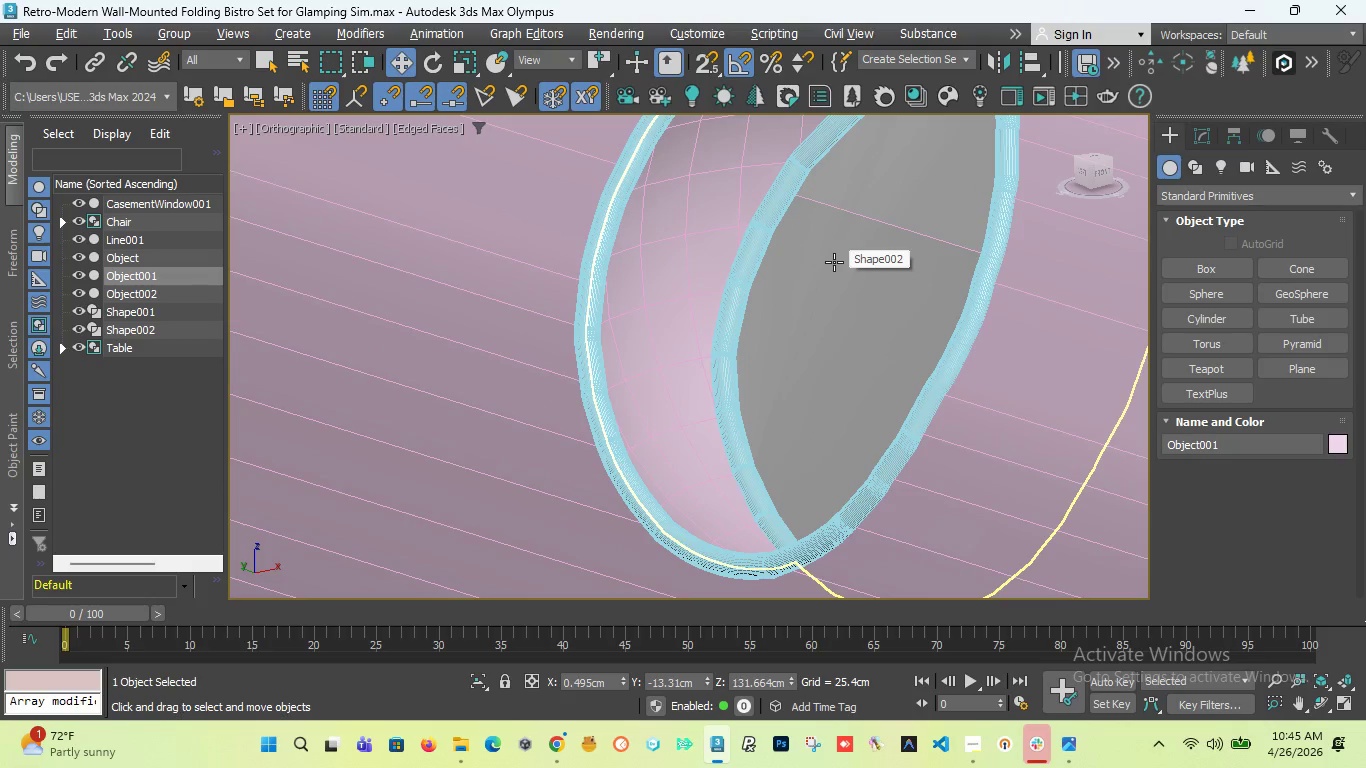 
scroll: coordinate [834, 262], scroll_direction: down, amount: 5.0
 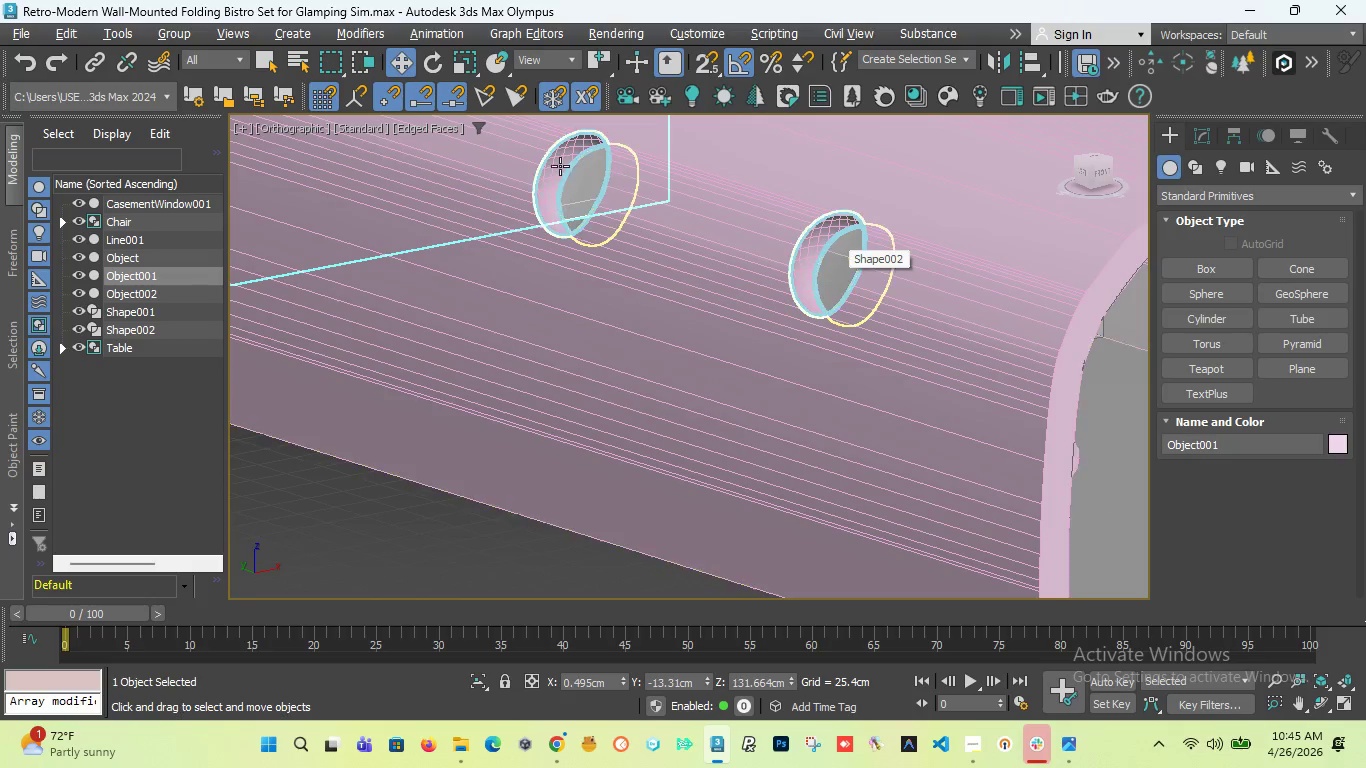 
scroll: coordinate [558, 166], scroll_direction: up, amount: 6.0
 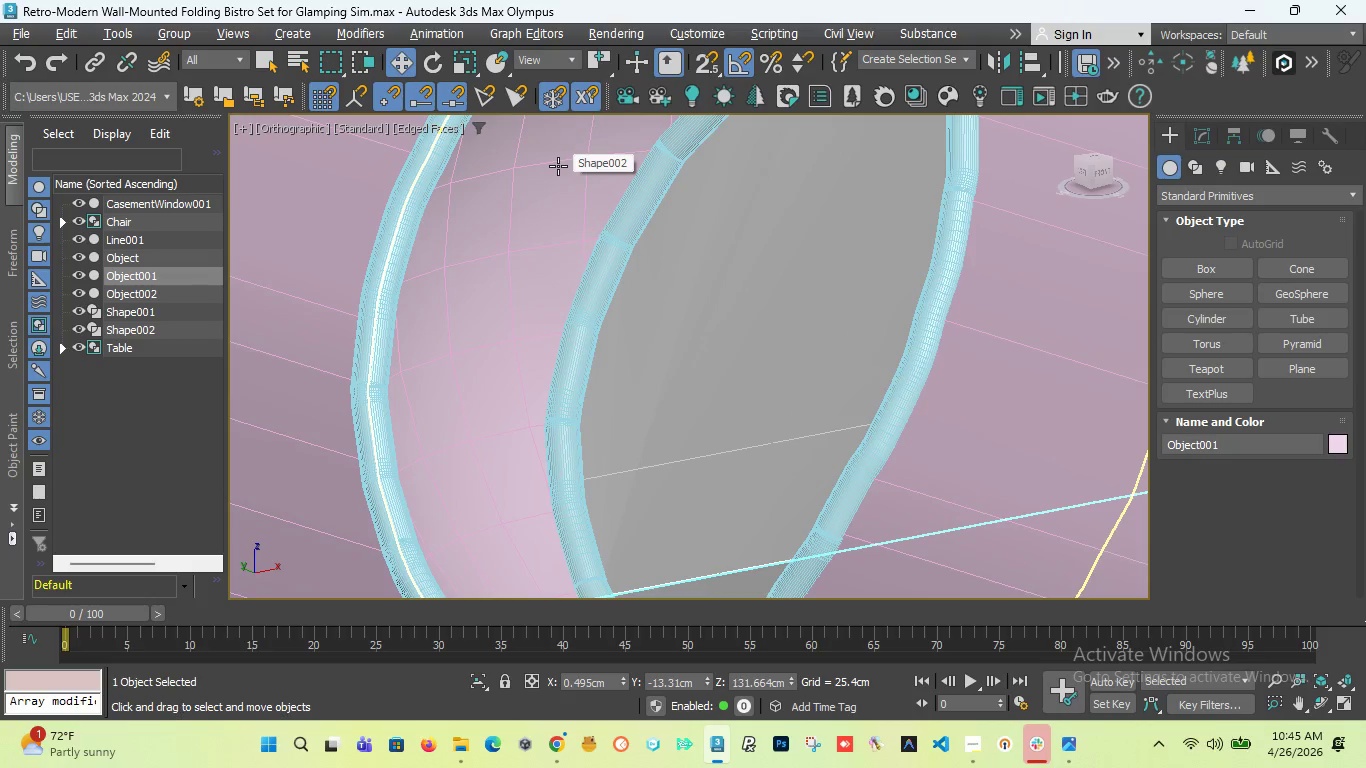 
scroll: coordinate [559, 169], scroll_direction: down, amount: 8.0
 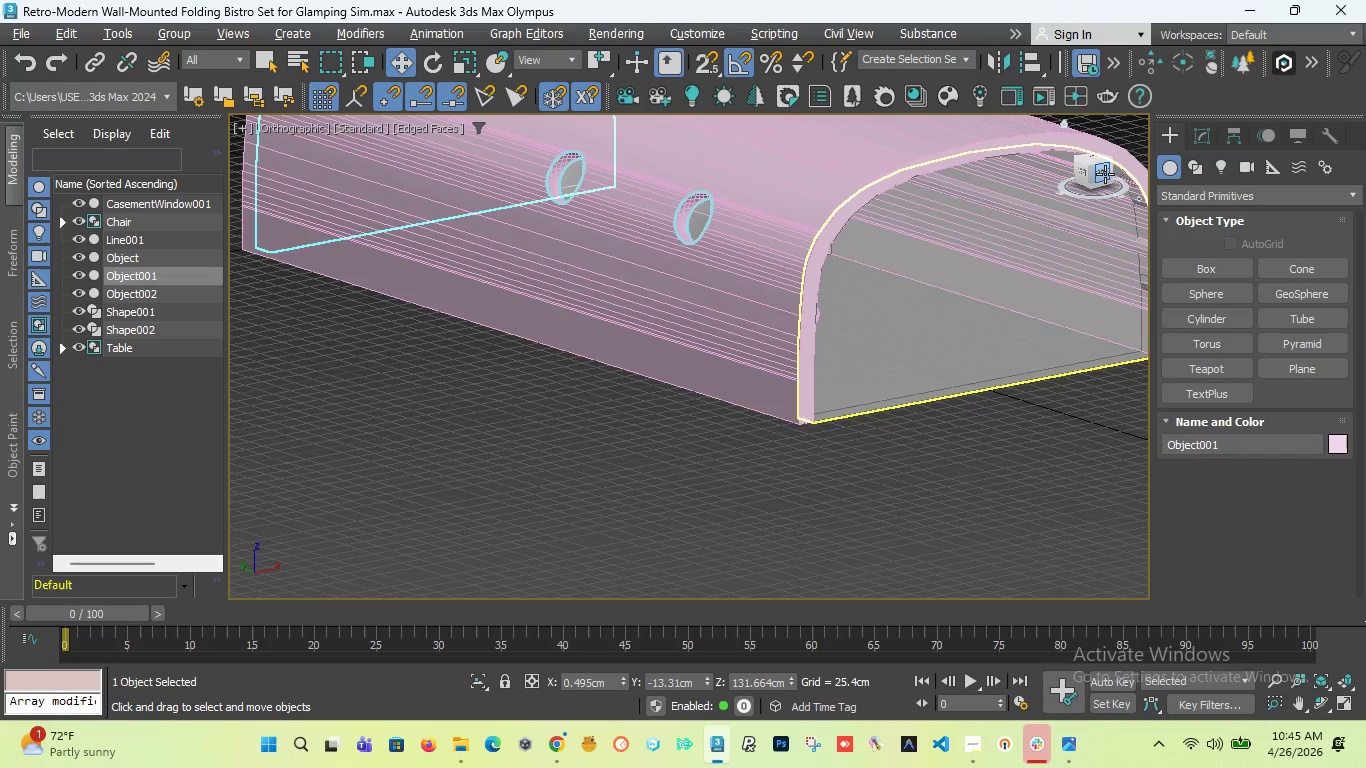 
left_click_drag(start_coordinate=[1106, 171], to_coordinate=[1020, 167])
 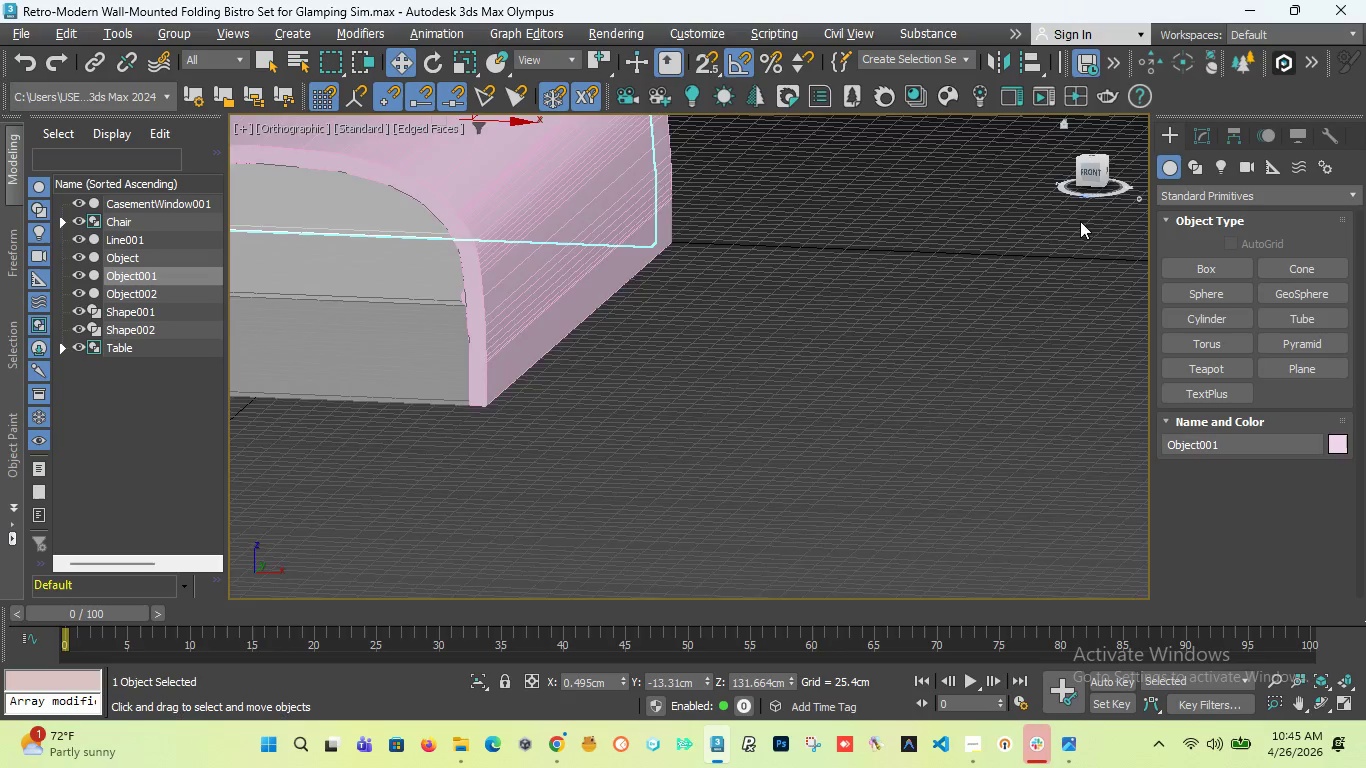 
scroll: coordinate [1098, 266], scroll_direction: down, amount: 5.0
 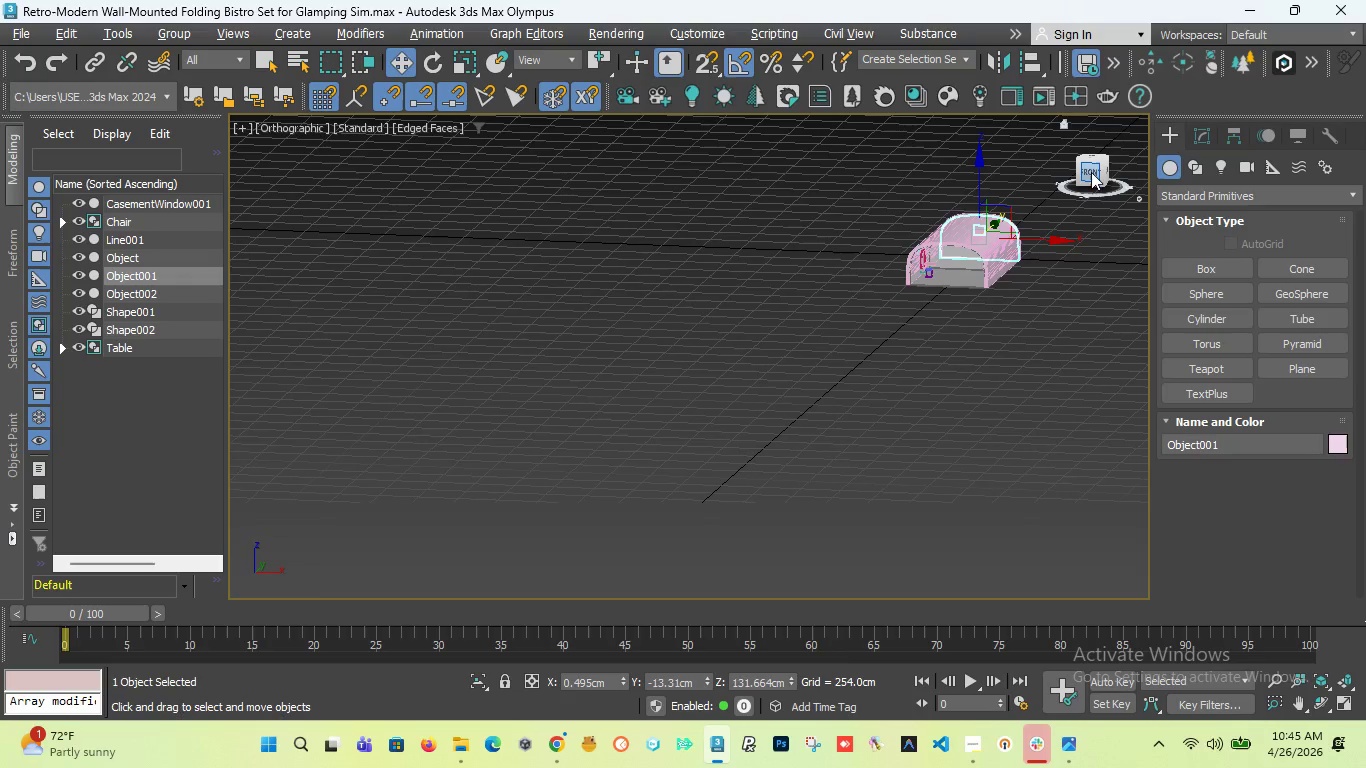 
left_click_drag(start_coordinate=[1092, 168], to_coordinate=[1071, 168])
 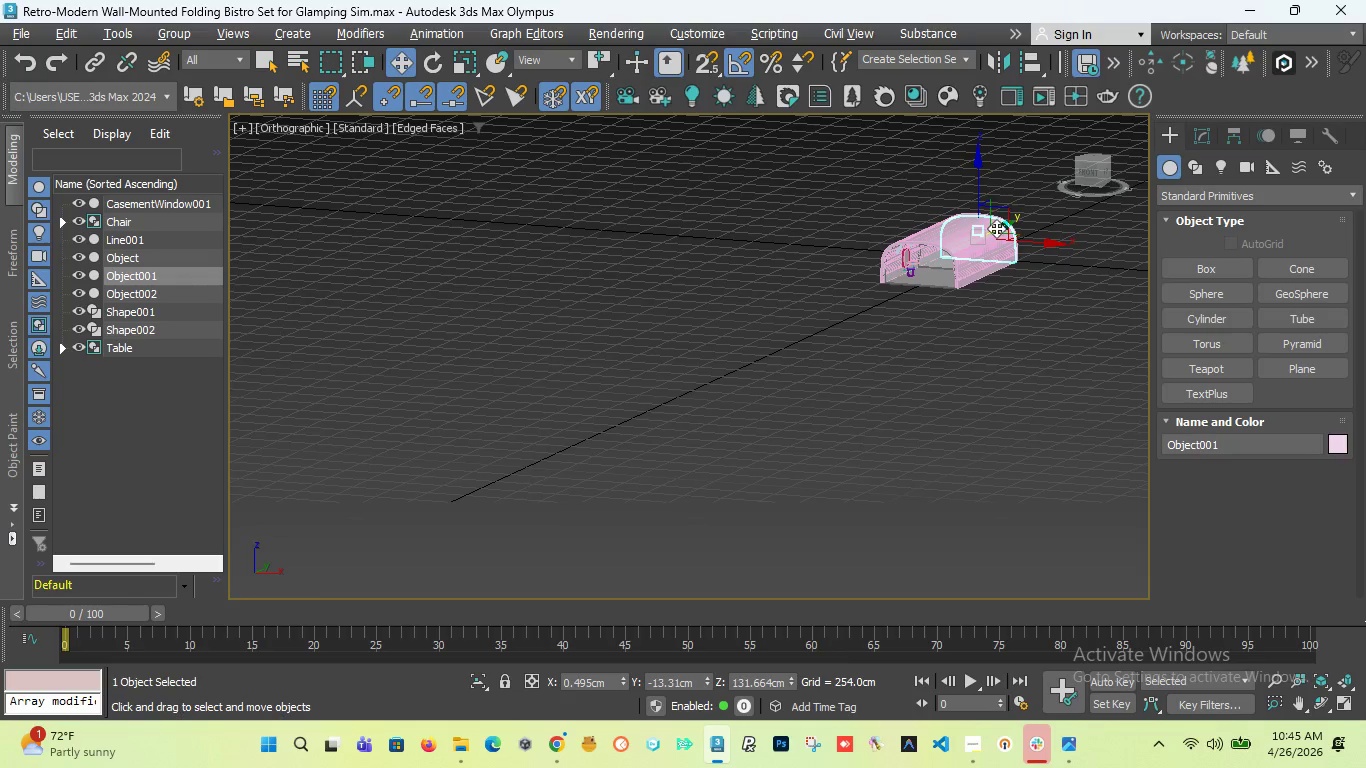 
scroll: coordinate [781, 288], scroll_direction: up, amount: 7.0
 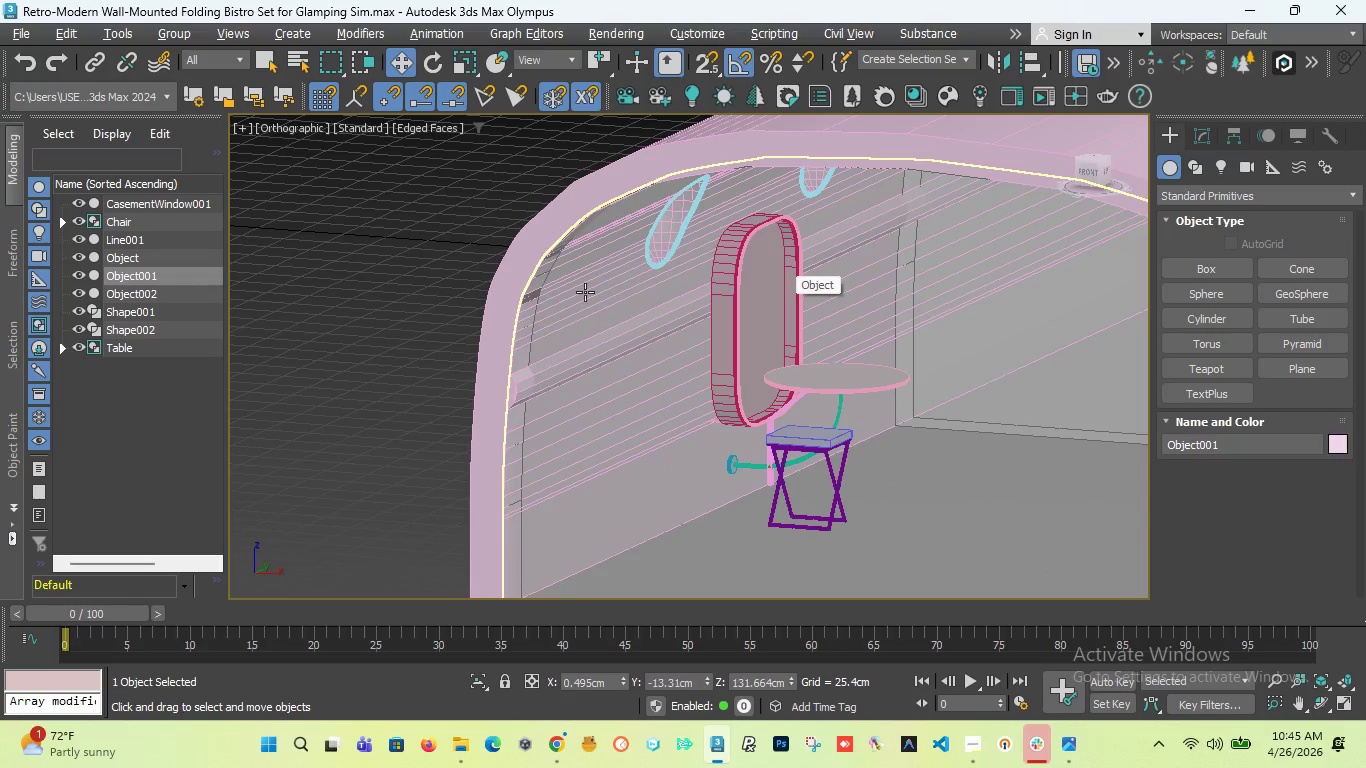 
scroll: coordinate [641, 287], scroll_direction: down, amount: 2.0
 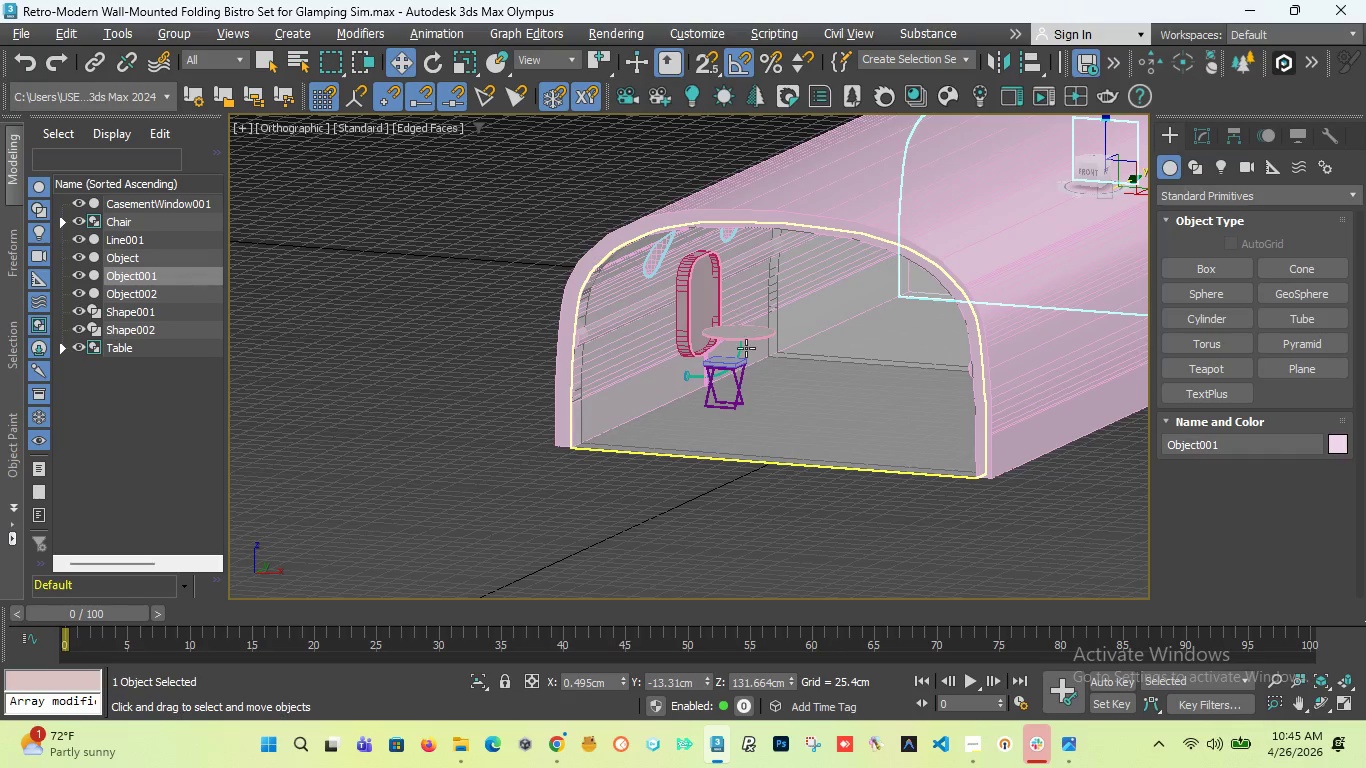 
scroll: coordinate [711, 379], scroll_direction: up, amount: 4.0
 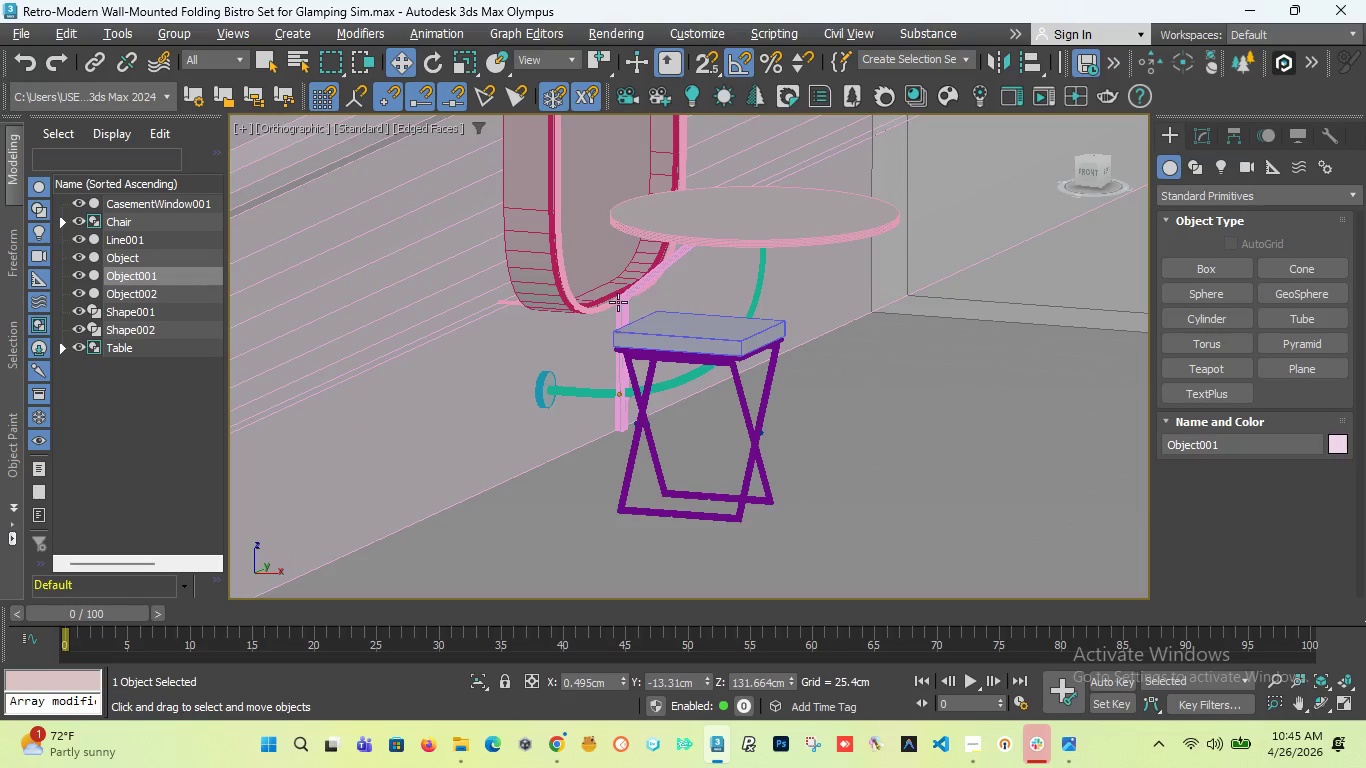 
scroll: coordinate [667, 350], scroll_direction: down, amount: 4.0
 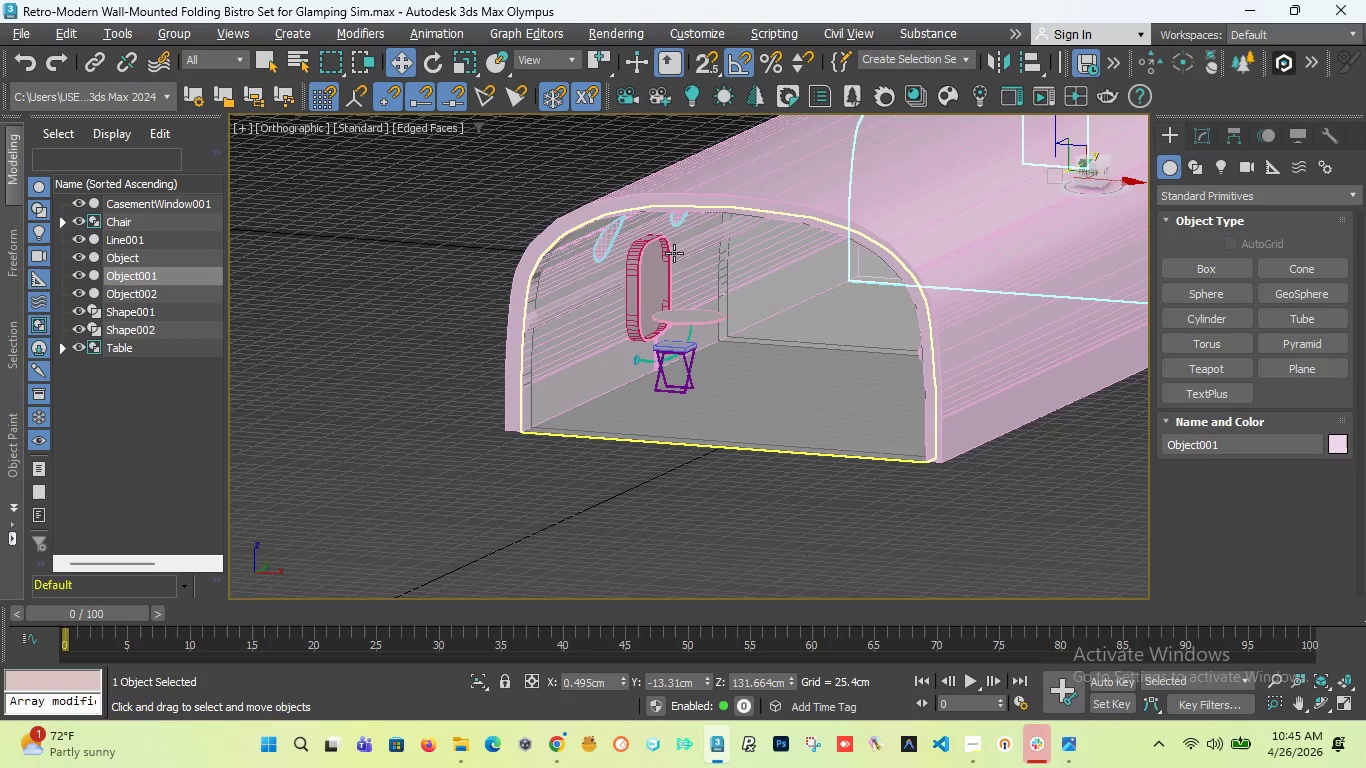 
scroll: coordinate [612, 235], scroll_direction: up, amount: 4.0
 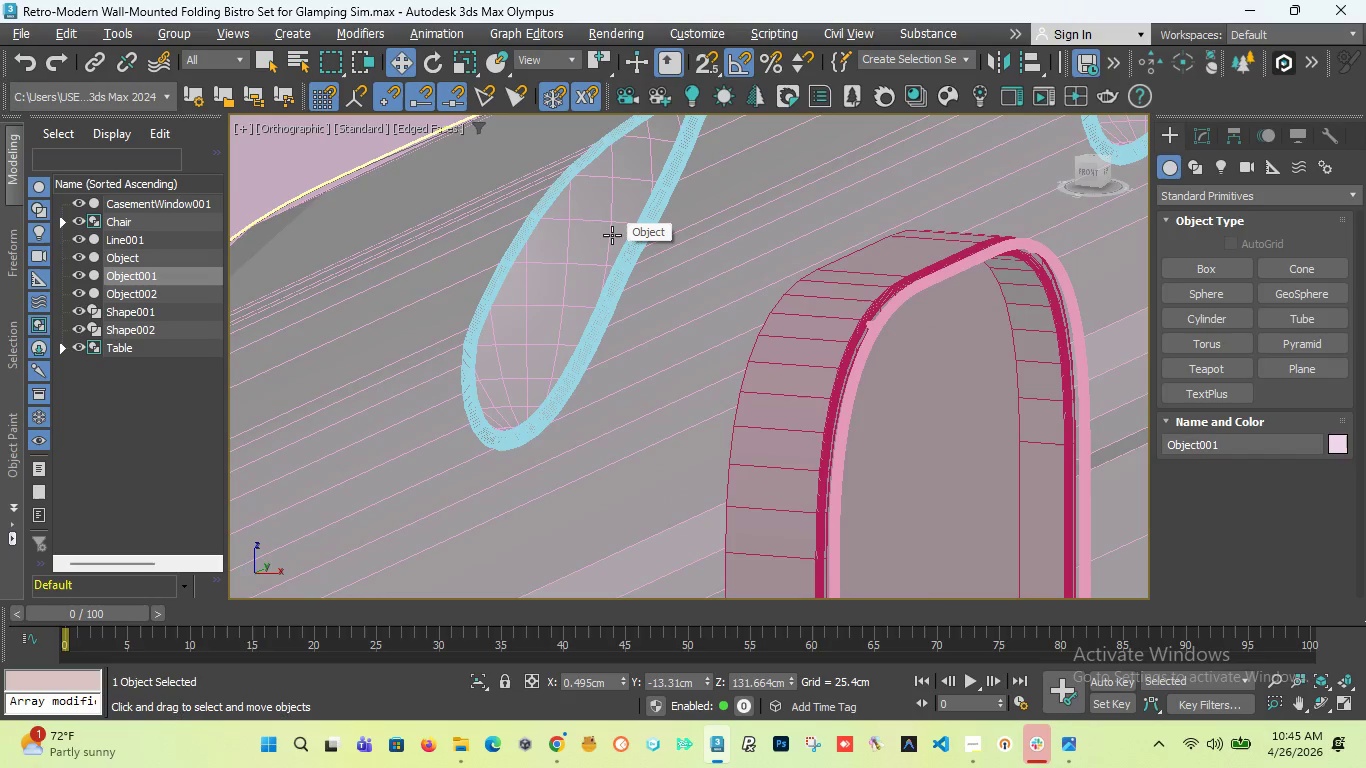 
scroll: coordinate [612, 235], scroll_direction: down, amount: 3.0
 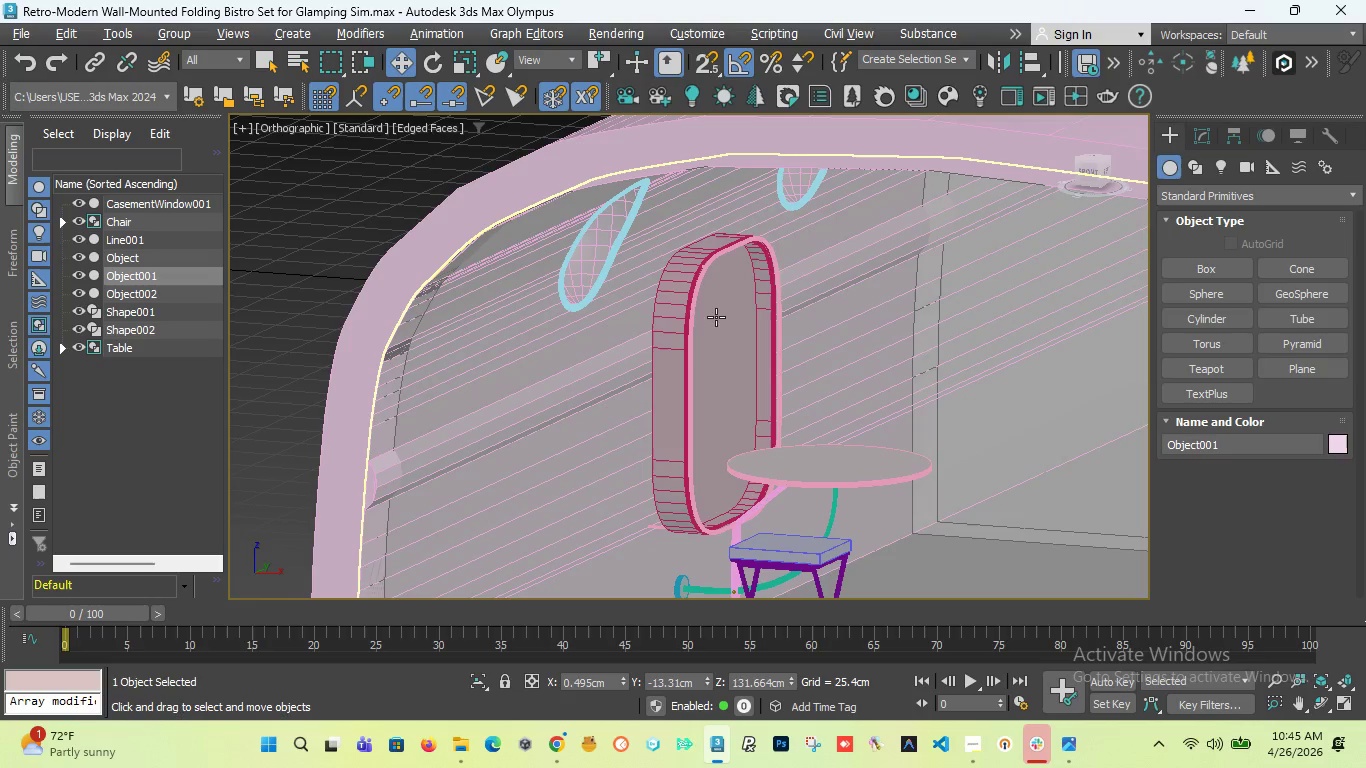 
scroll: coordinate [697, 312], scroll_direction: up, amount: 3.0
 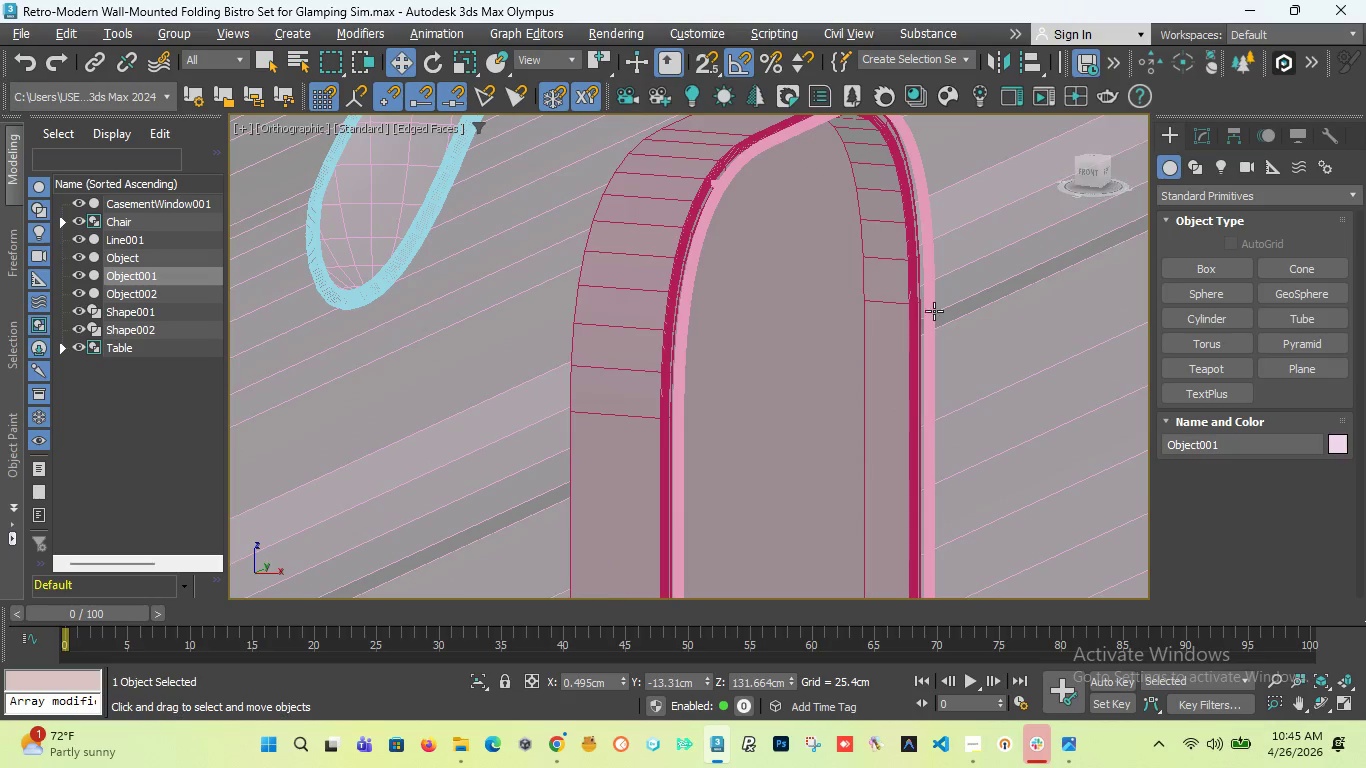 
scroll: coordinate [742, 389], scroll_direction: down, amount: 7.0
 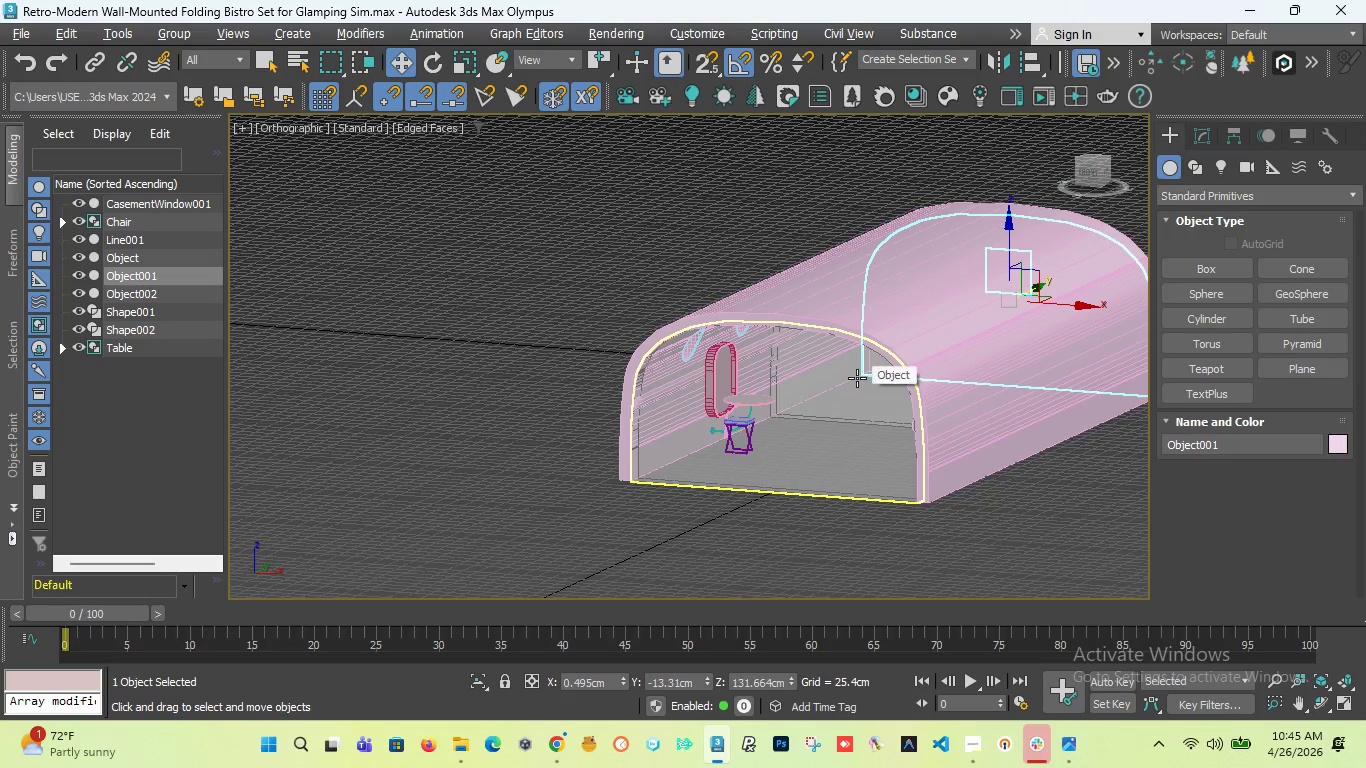 
scroll: coordinate [758, 414], scroll_direction: up, amount: 4.0
 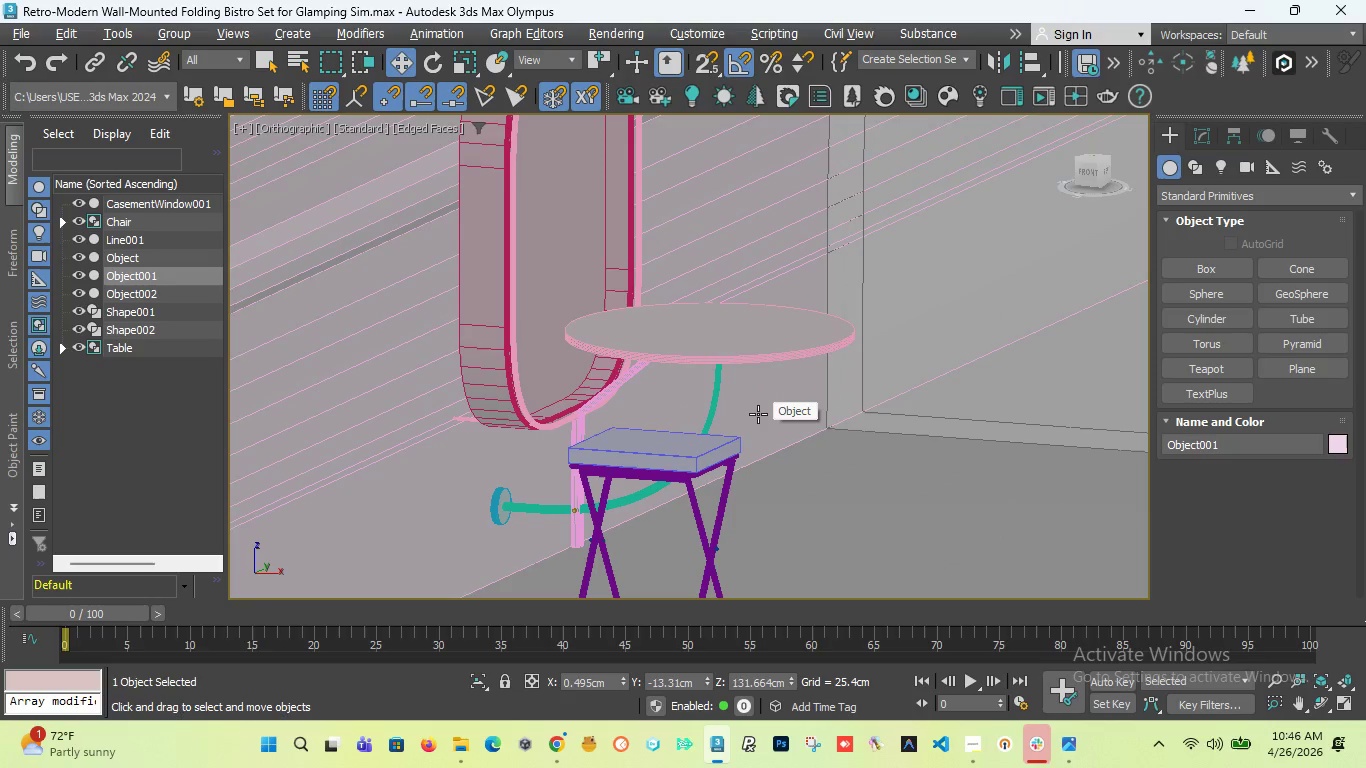 
scroll: coordinate [742, 336], scroll_direction: down, amount: 7.0
 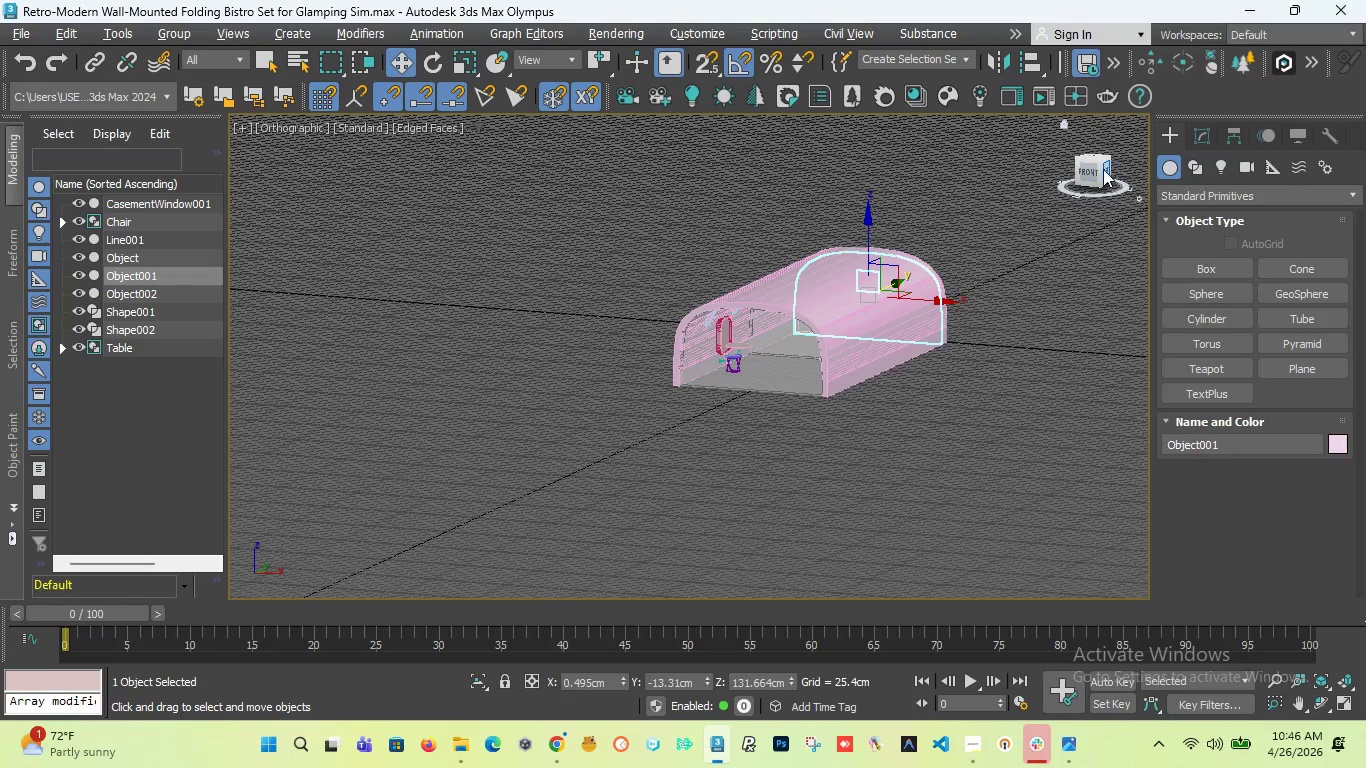 
left_click_drag(start_coordinate=[1103, 169], to_coordinate=[891, 176])
 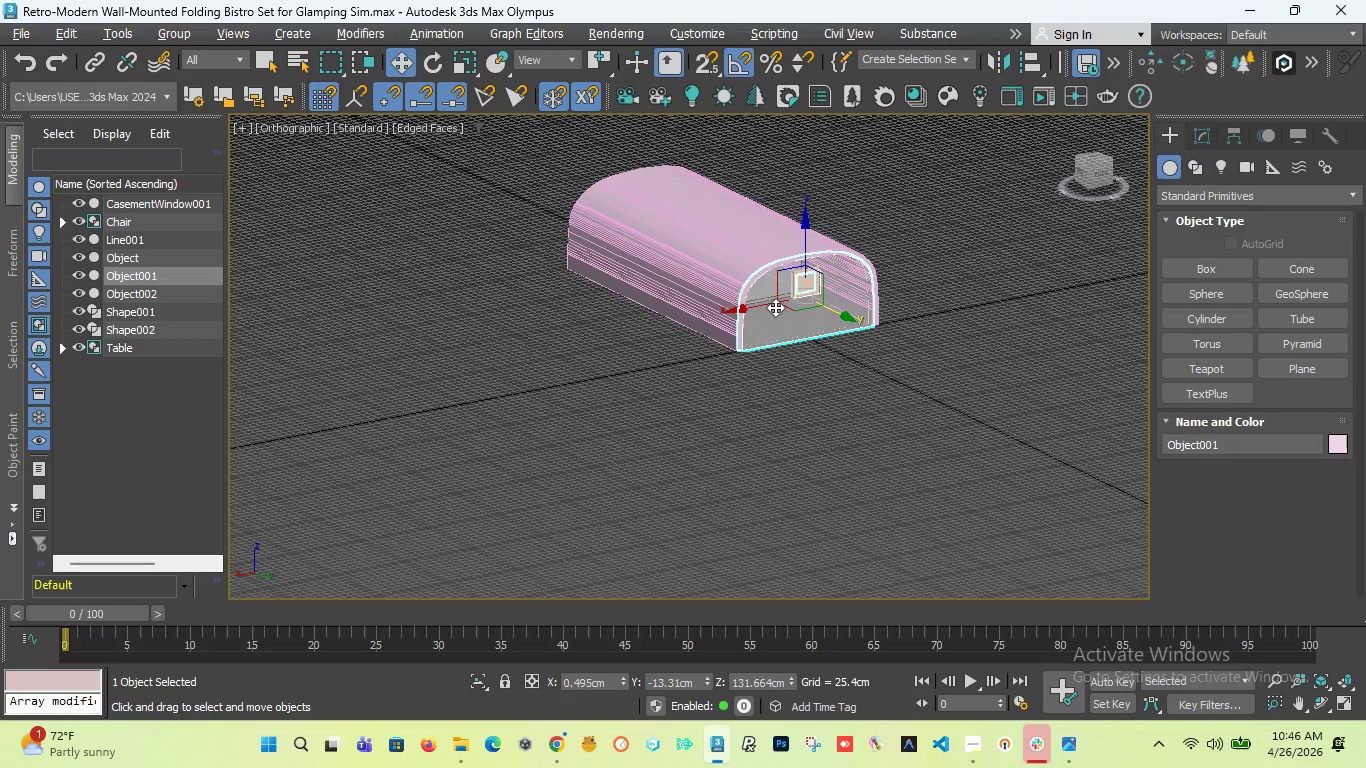 
scroll: coordinate [795, 295], scroll_direction: up, amount: 7.0
 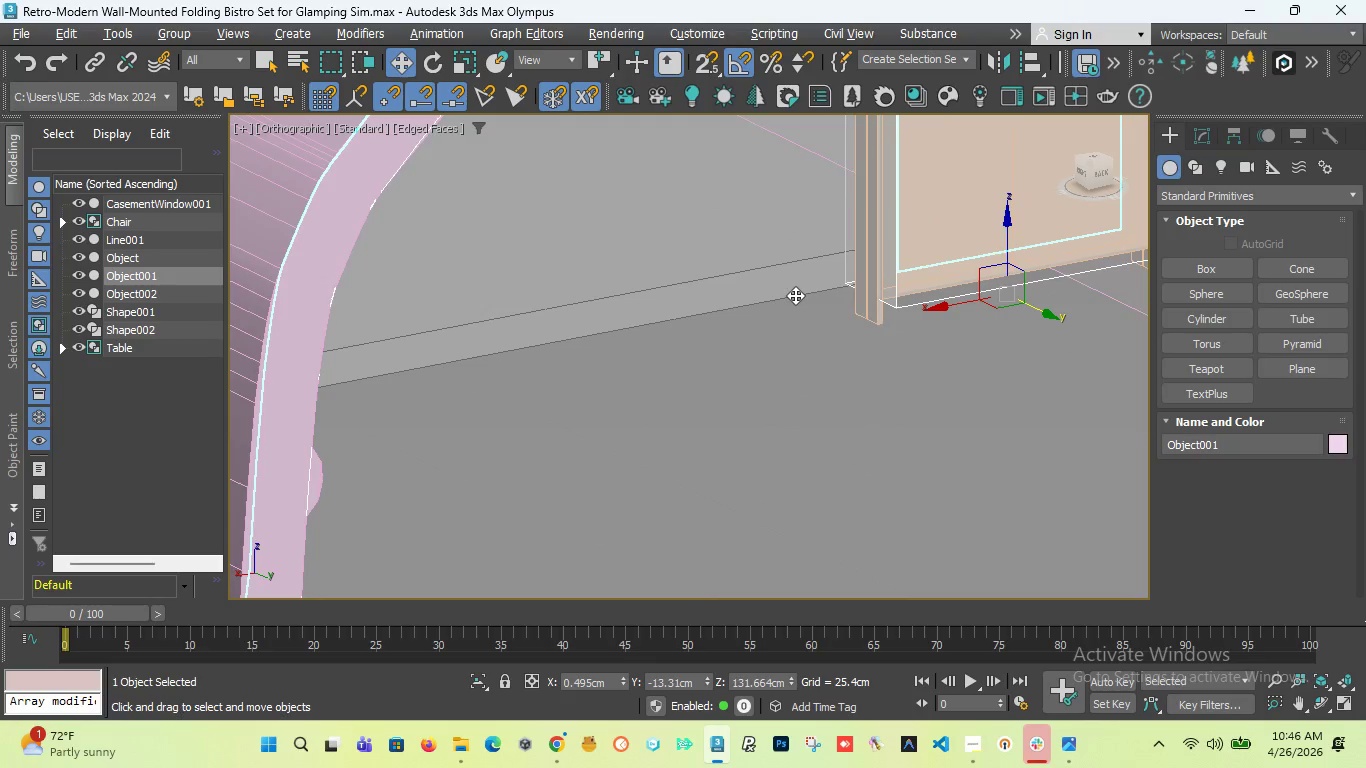 
scroll: coordinate [795, 295], scroll_direction: down, amount: 4.0
 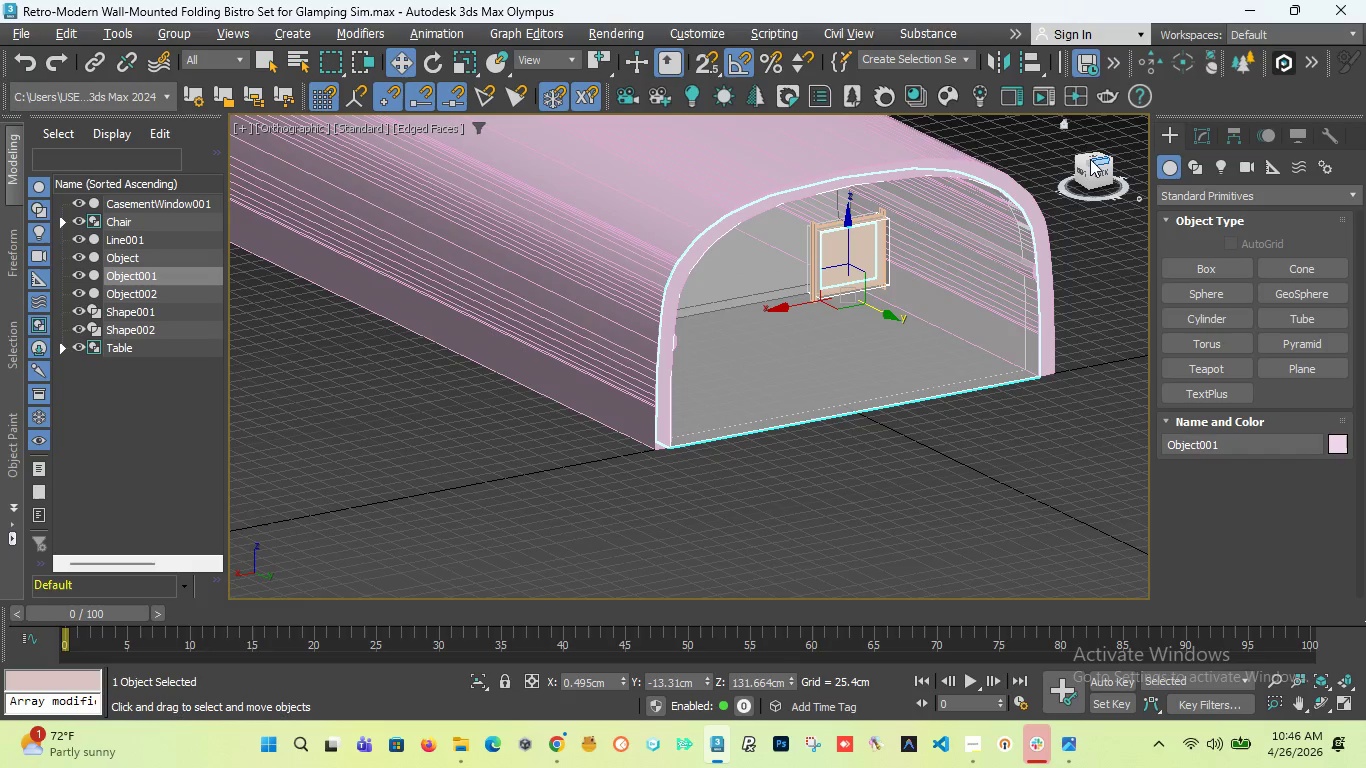 
left_click_drag(start_coordinate=[1080, 167], to_coordinate=[366, 167])